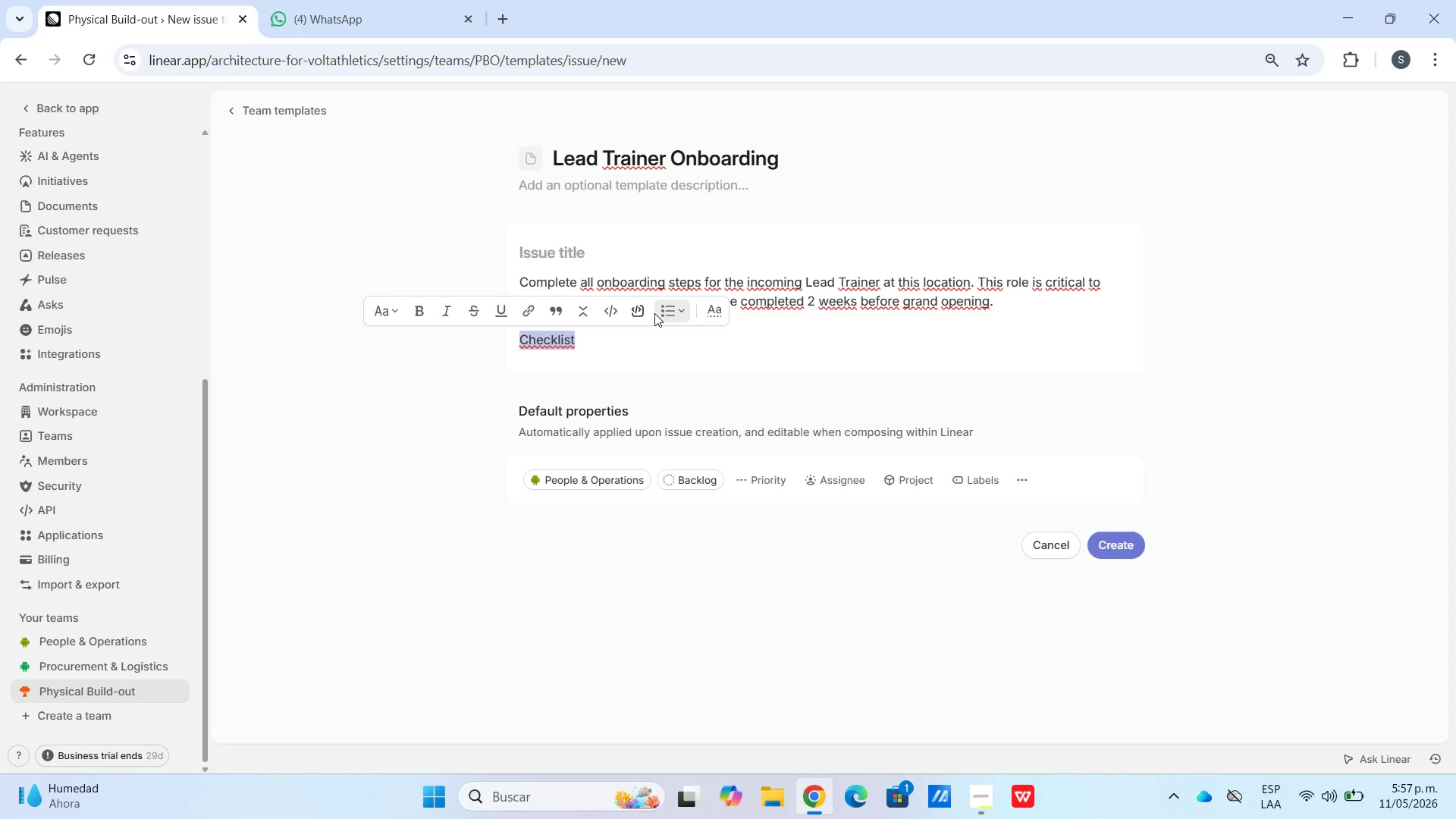 
left_click([670, 311])
 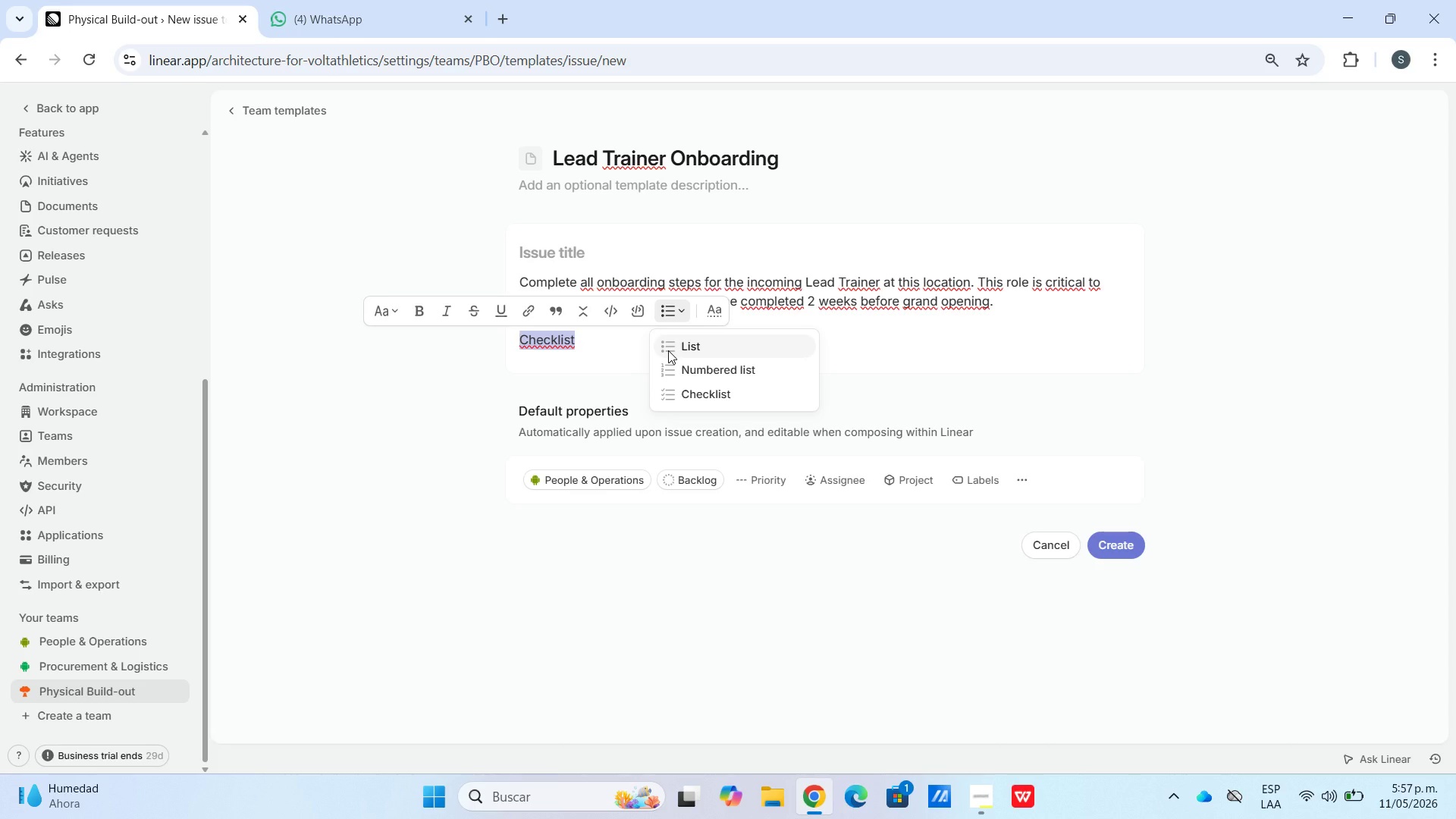 
left_click([673, 388])
 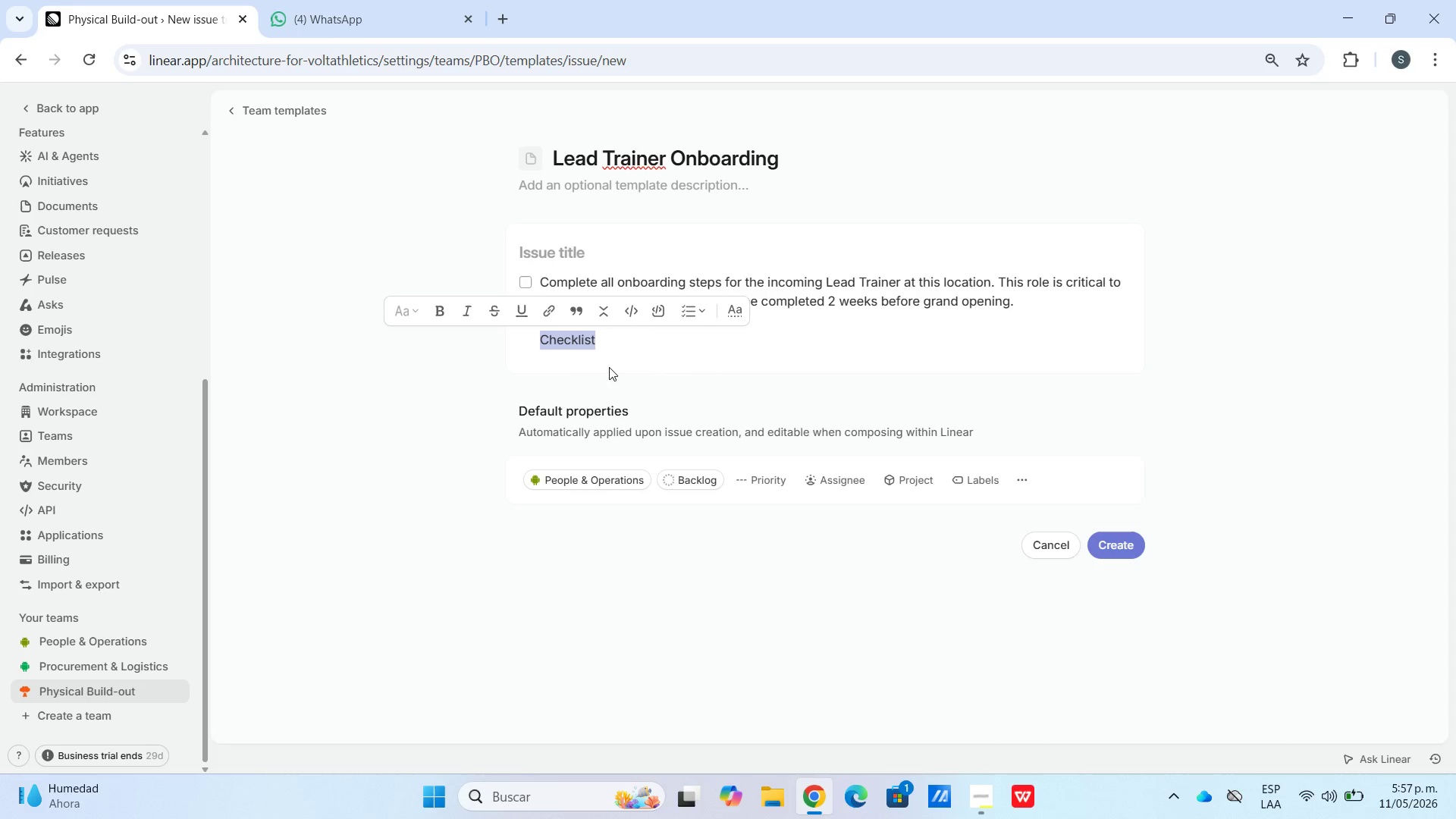 
left_click([582, 348])
 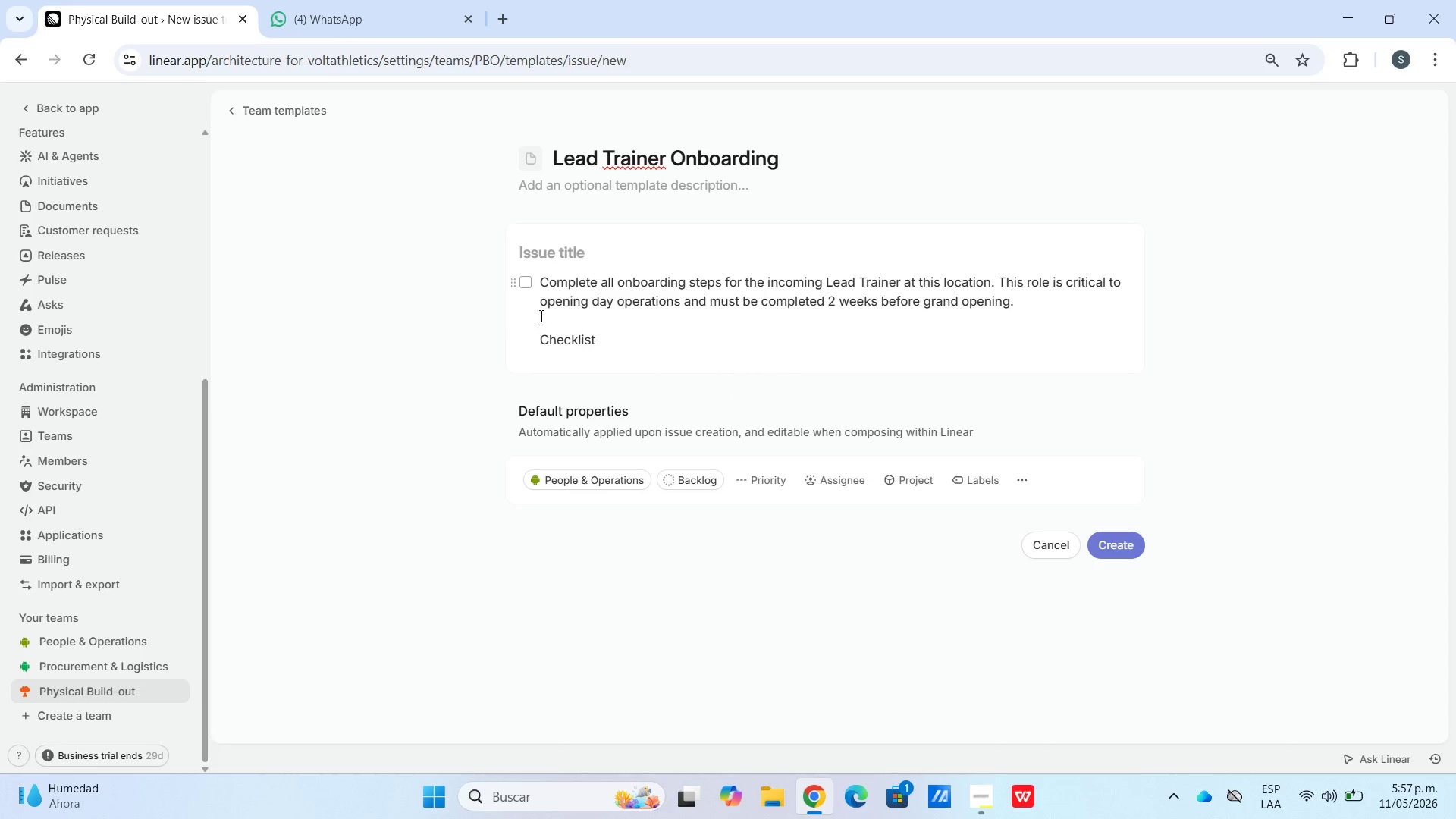 
left_click([539, 293])
 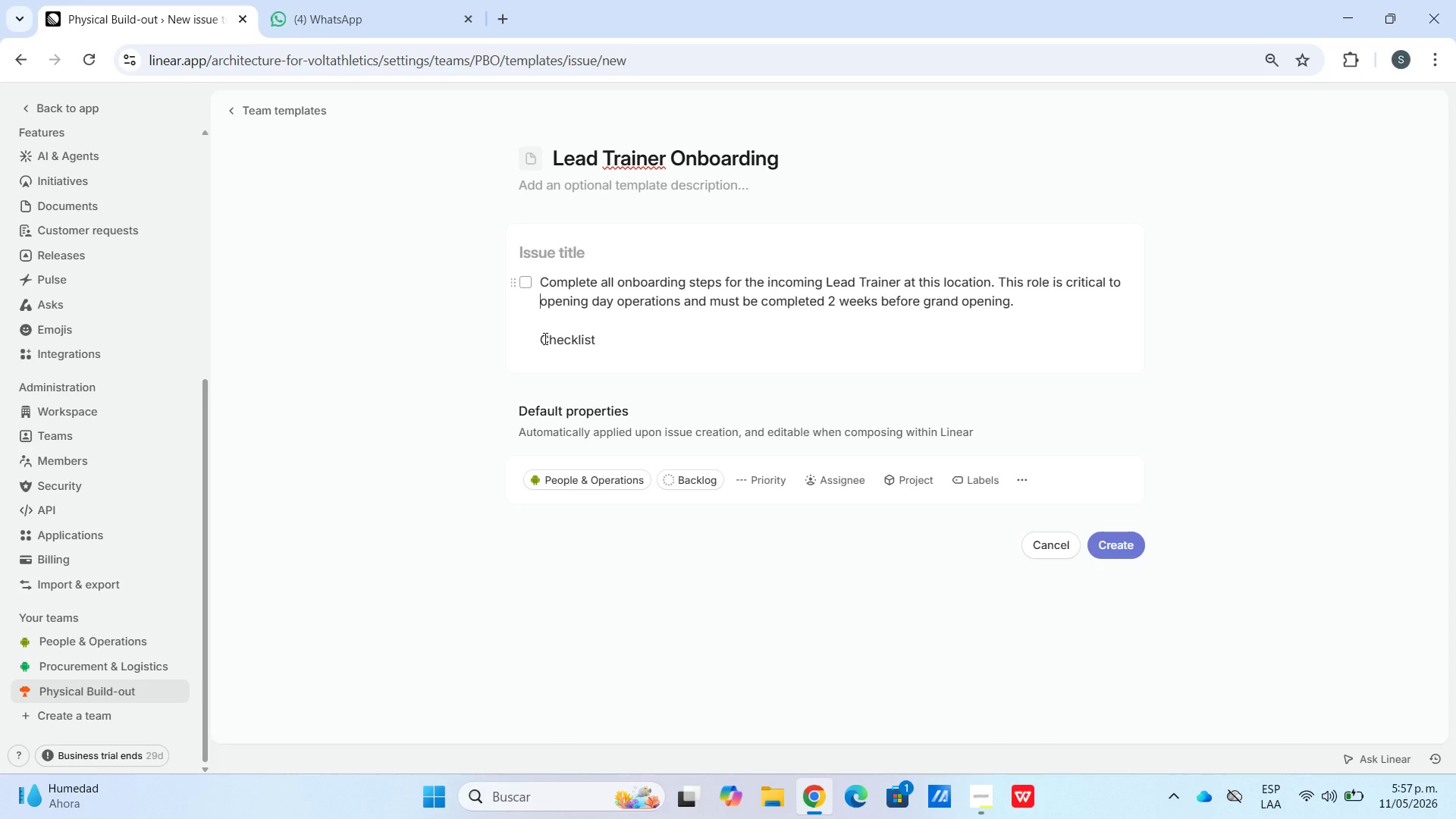 
double_click([617, 340])
 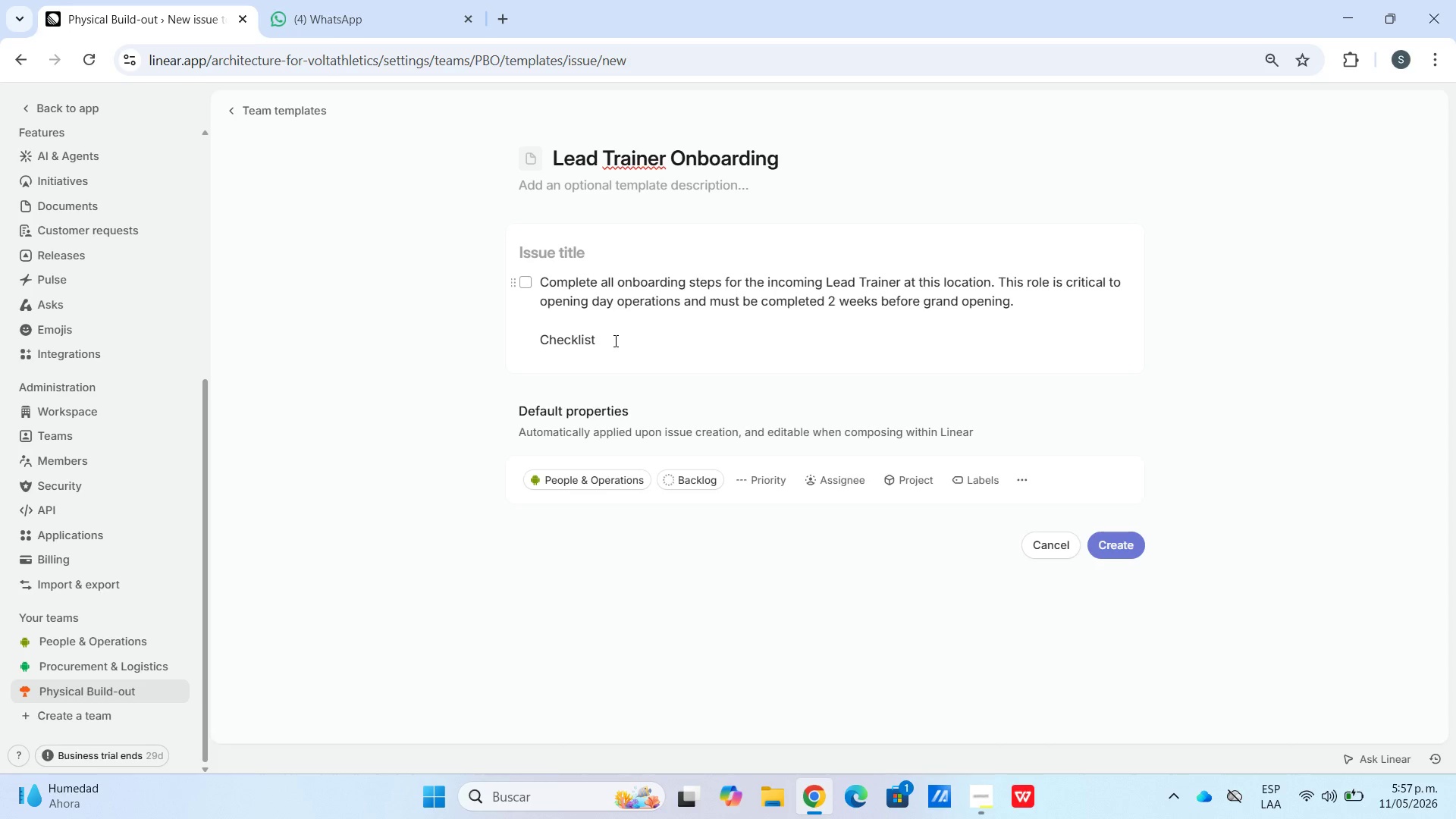 
key(Enter)
 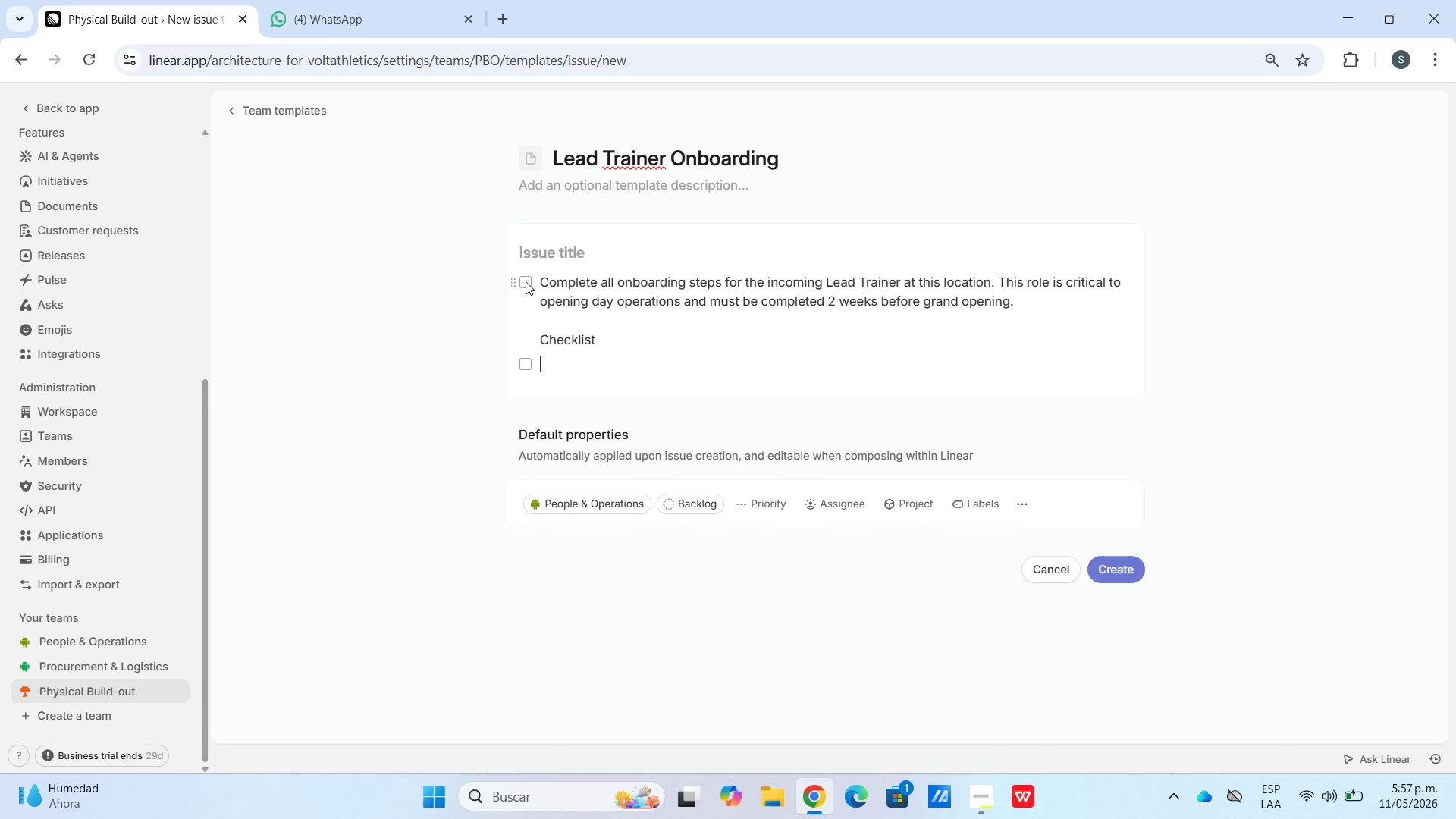 
double_click([529, 280])
 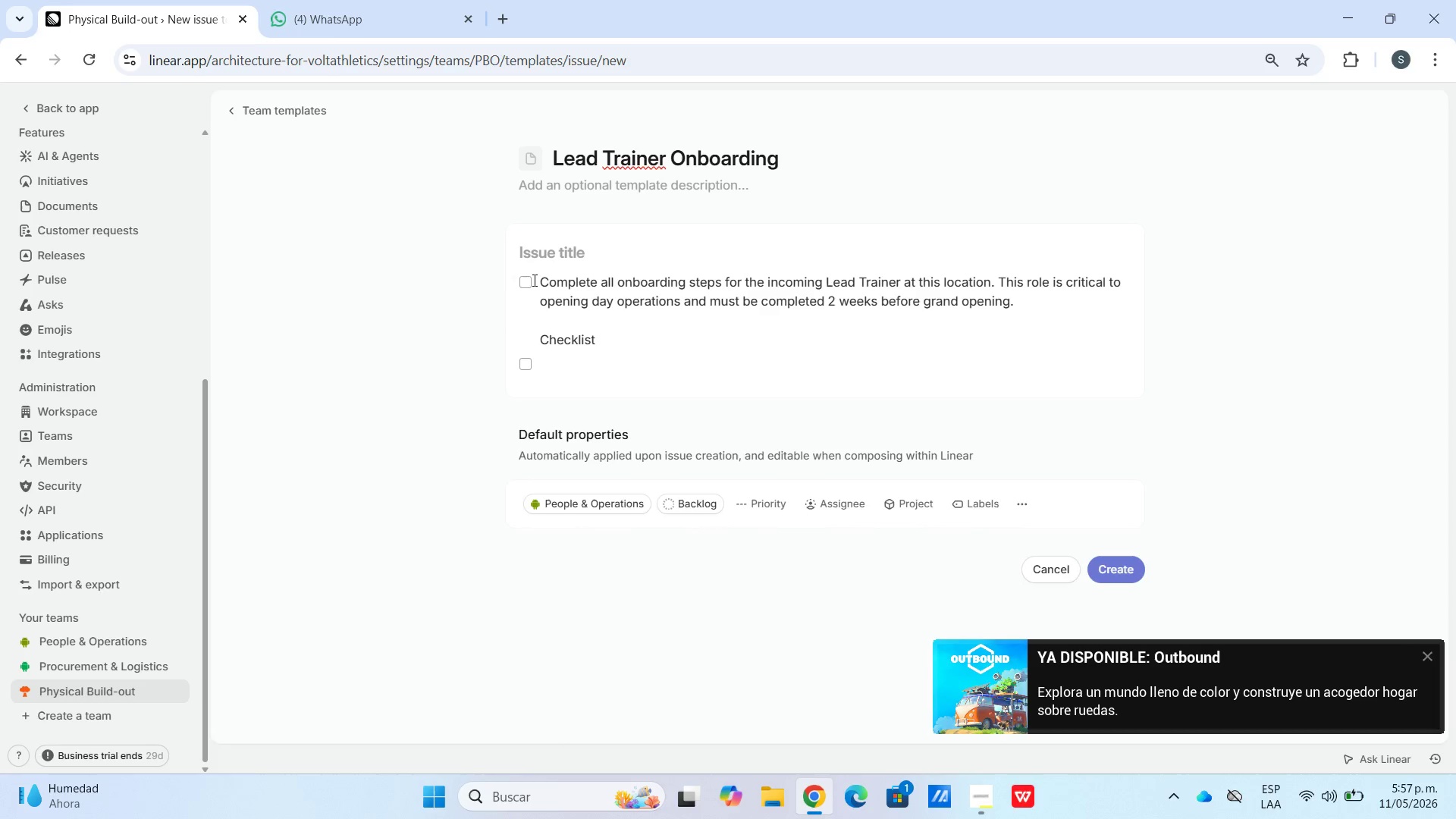 
left_click([534, 280])
 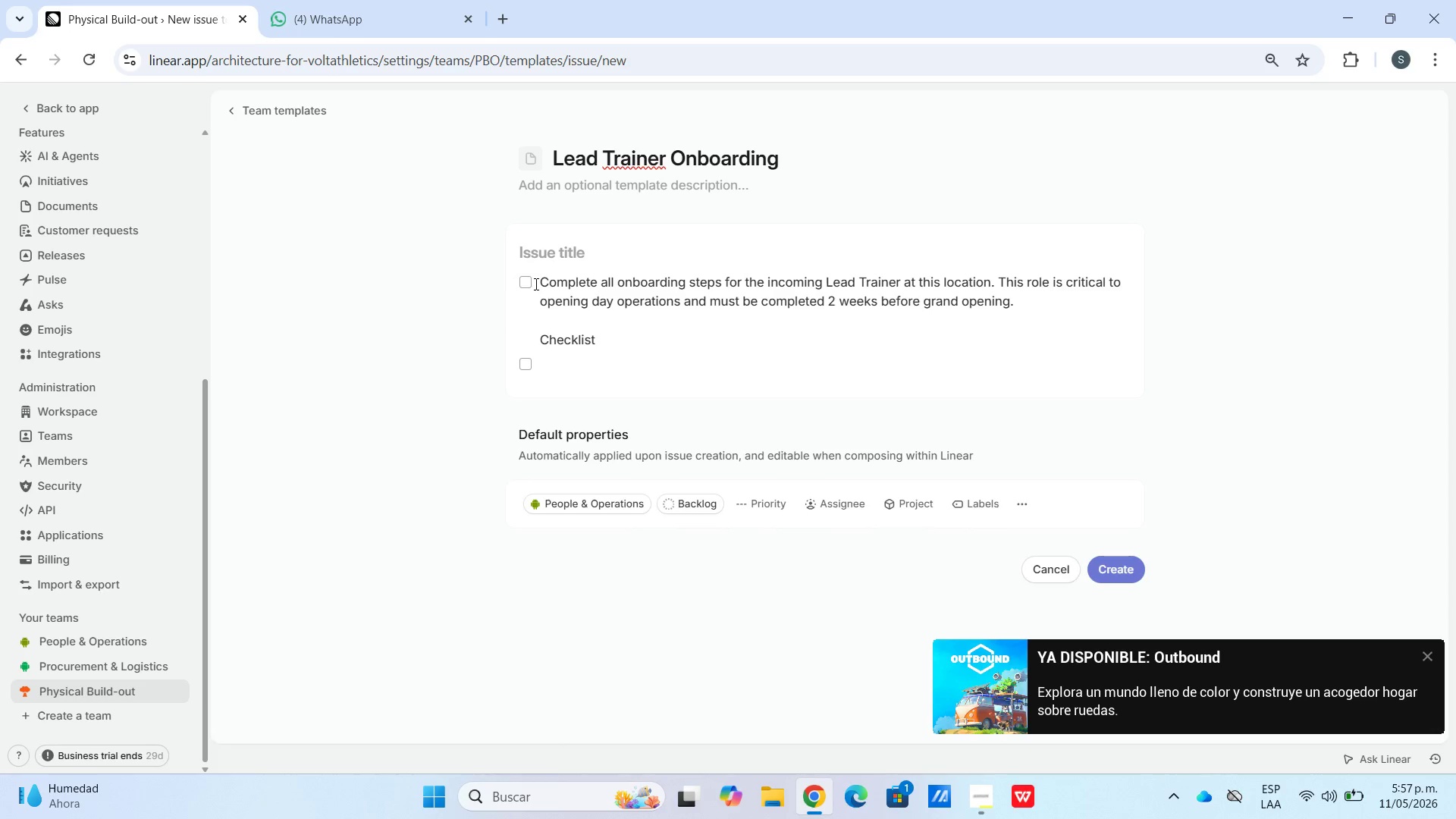 
key(Backspace)
 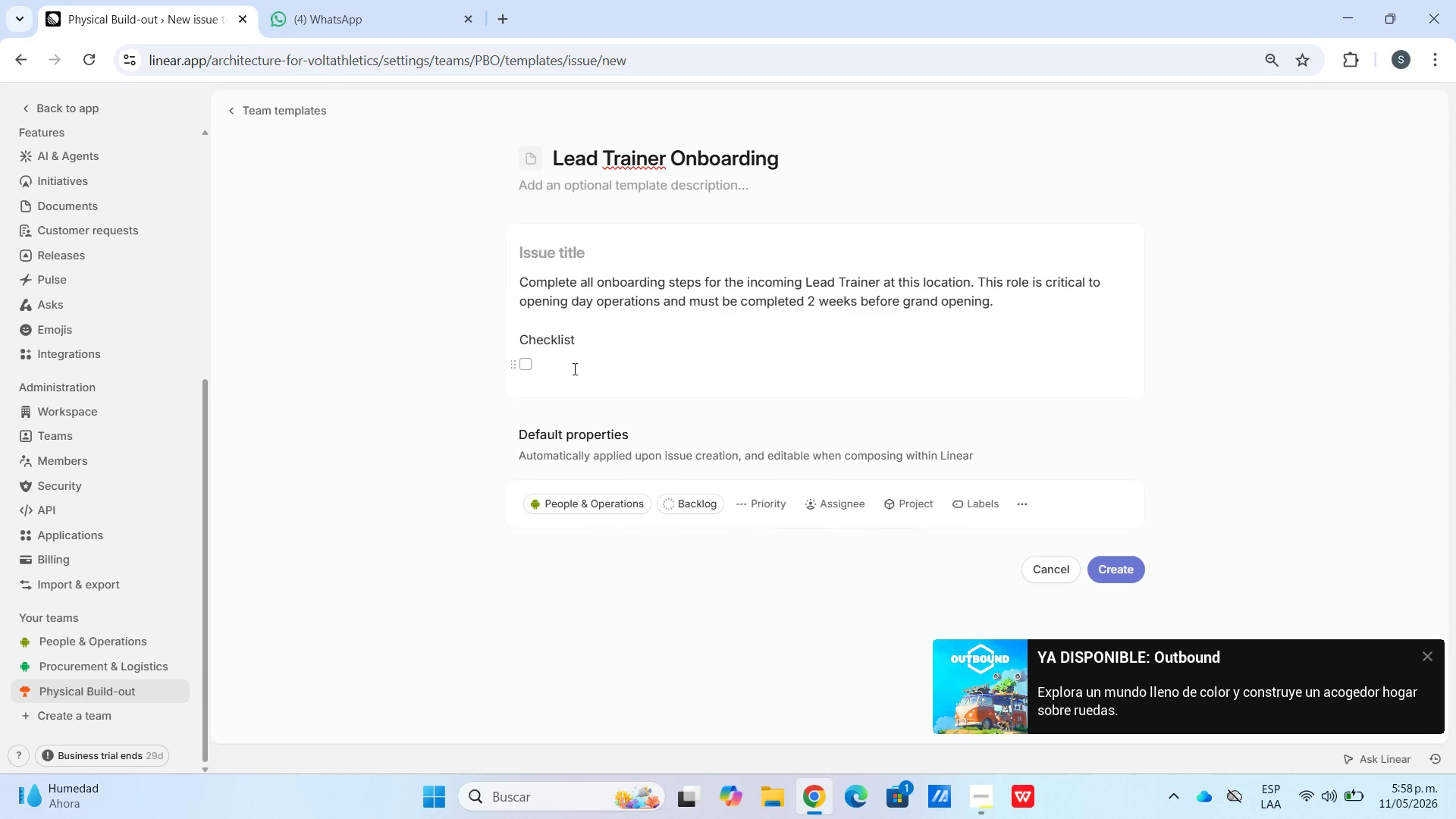 
left_click([573, 372])
 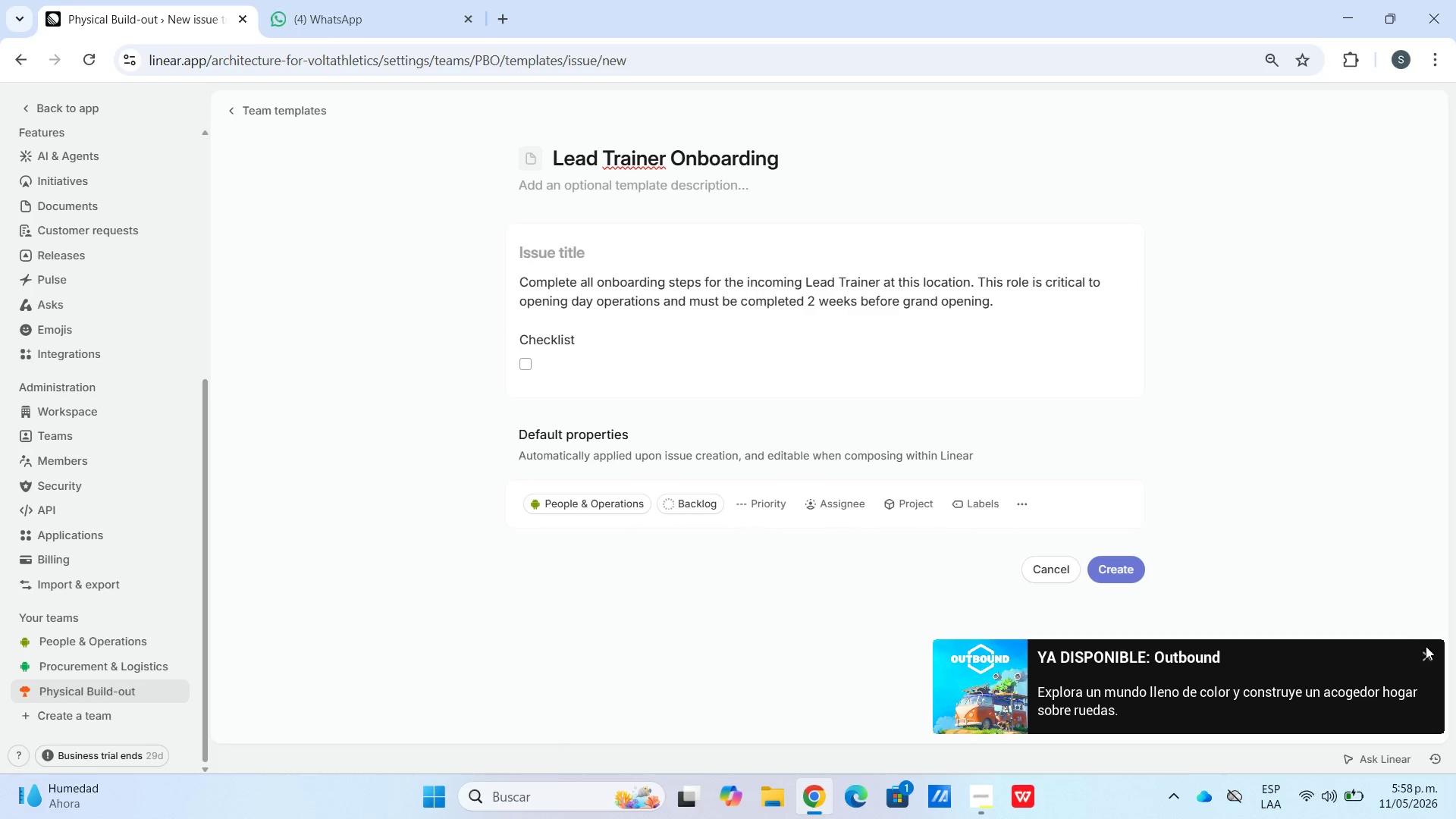 
left_click([1429, 655])
 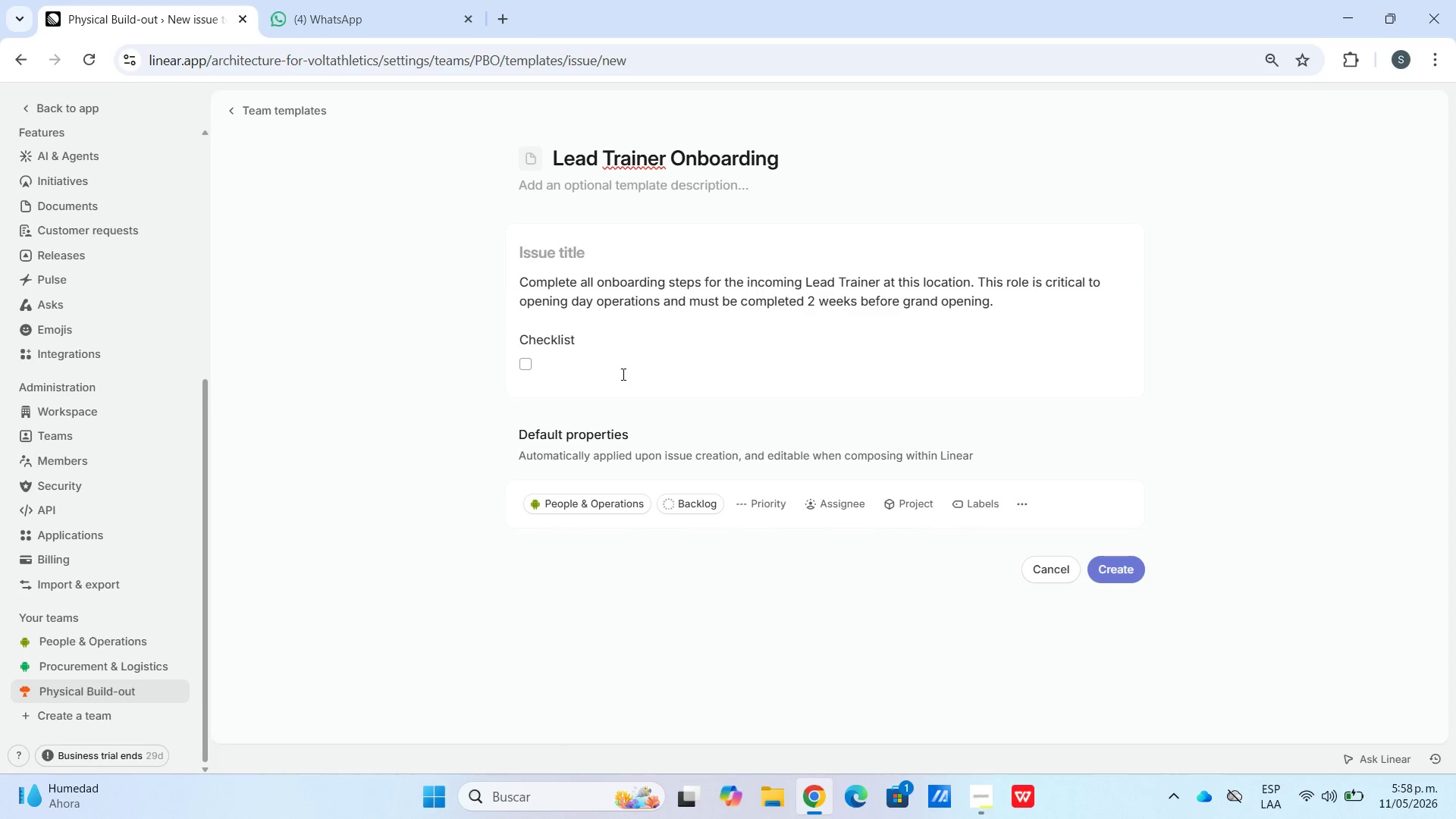 
type(Send official offter letter and receive signed copy)
 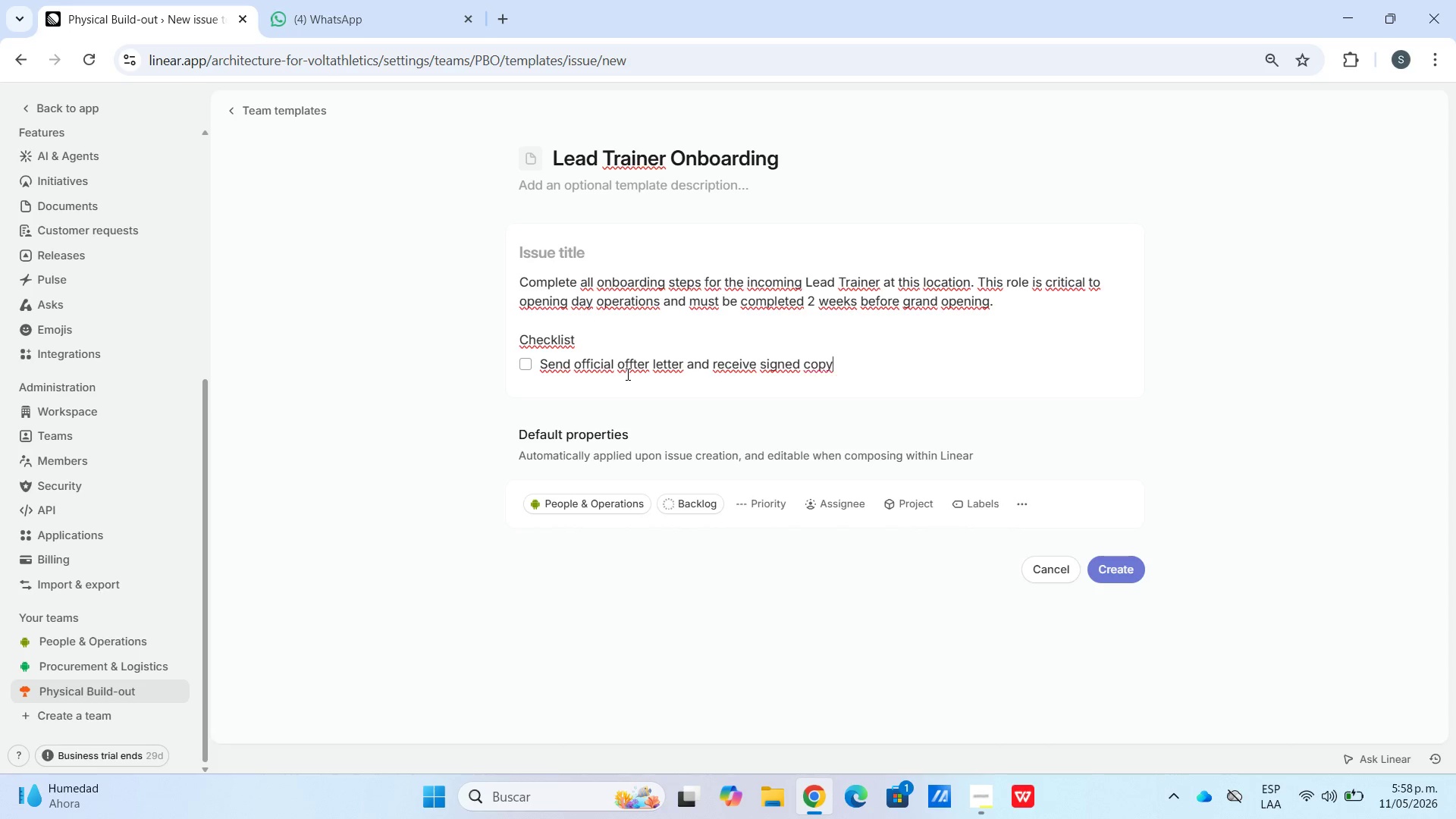 
key(Enter)
 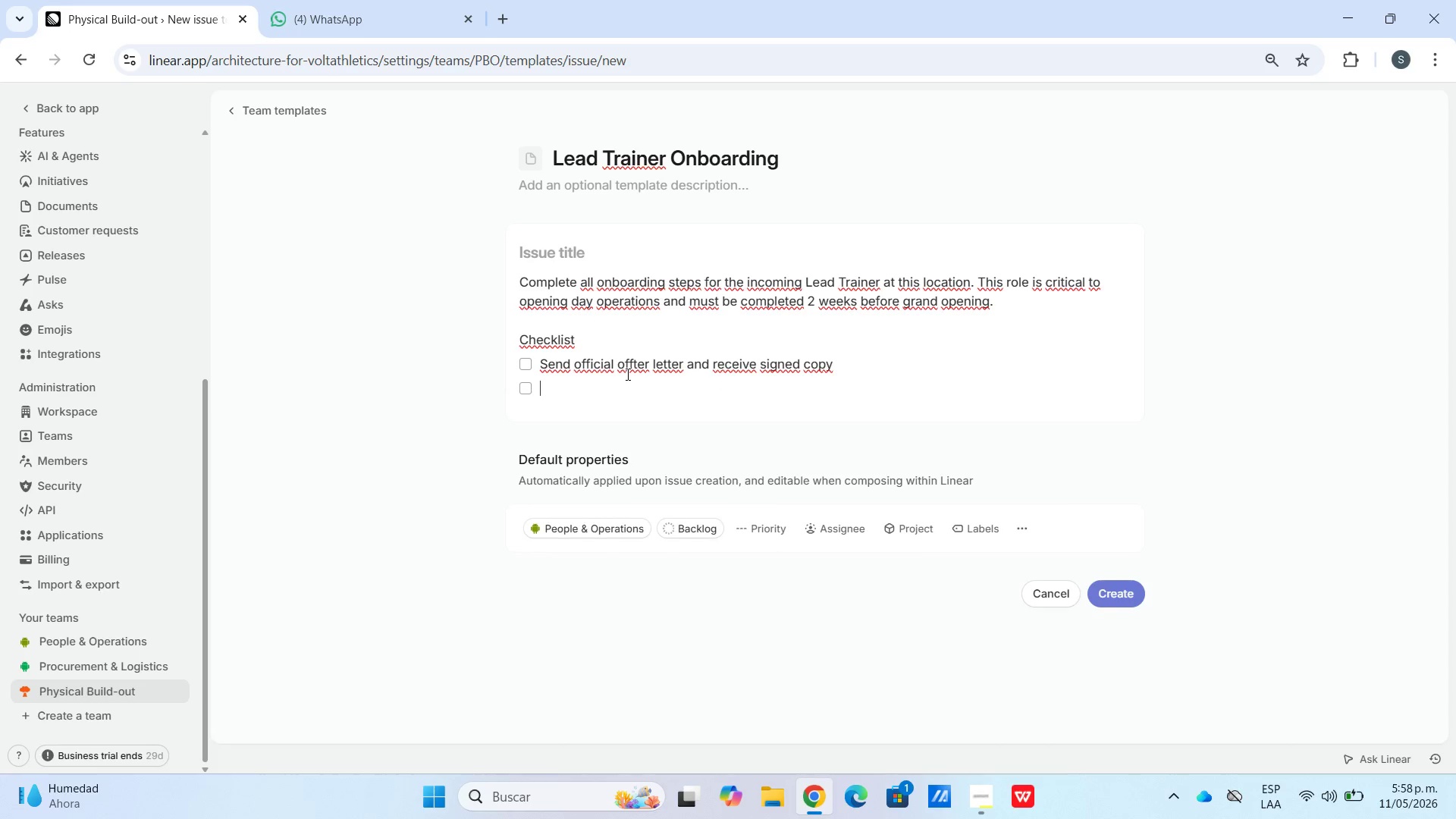 
type(Complete background check and verify certifications *CPR, NASM of)
key(Backspace)
type(r NSCA required()
 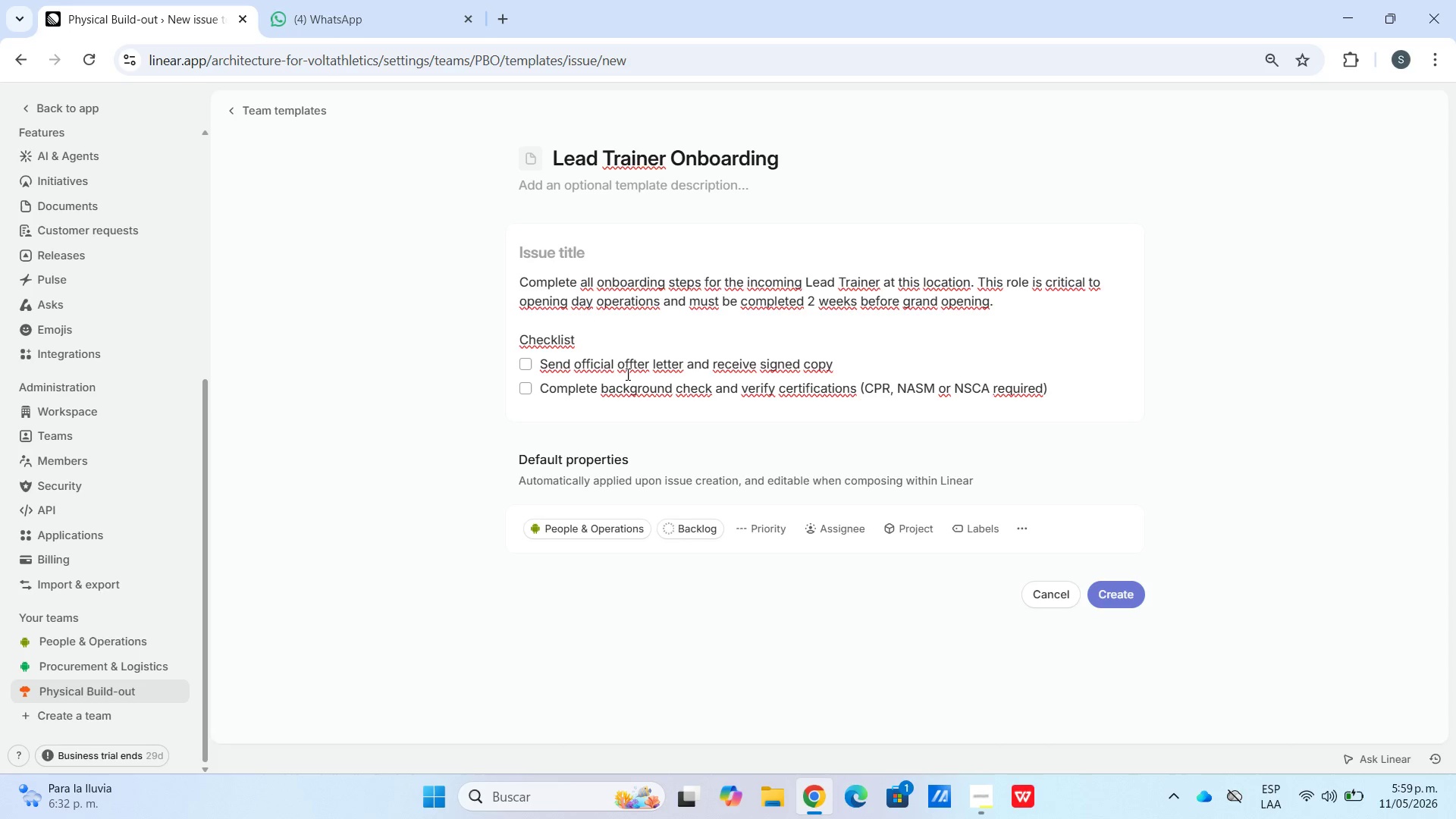 
key(Enter)
 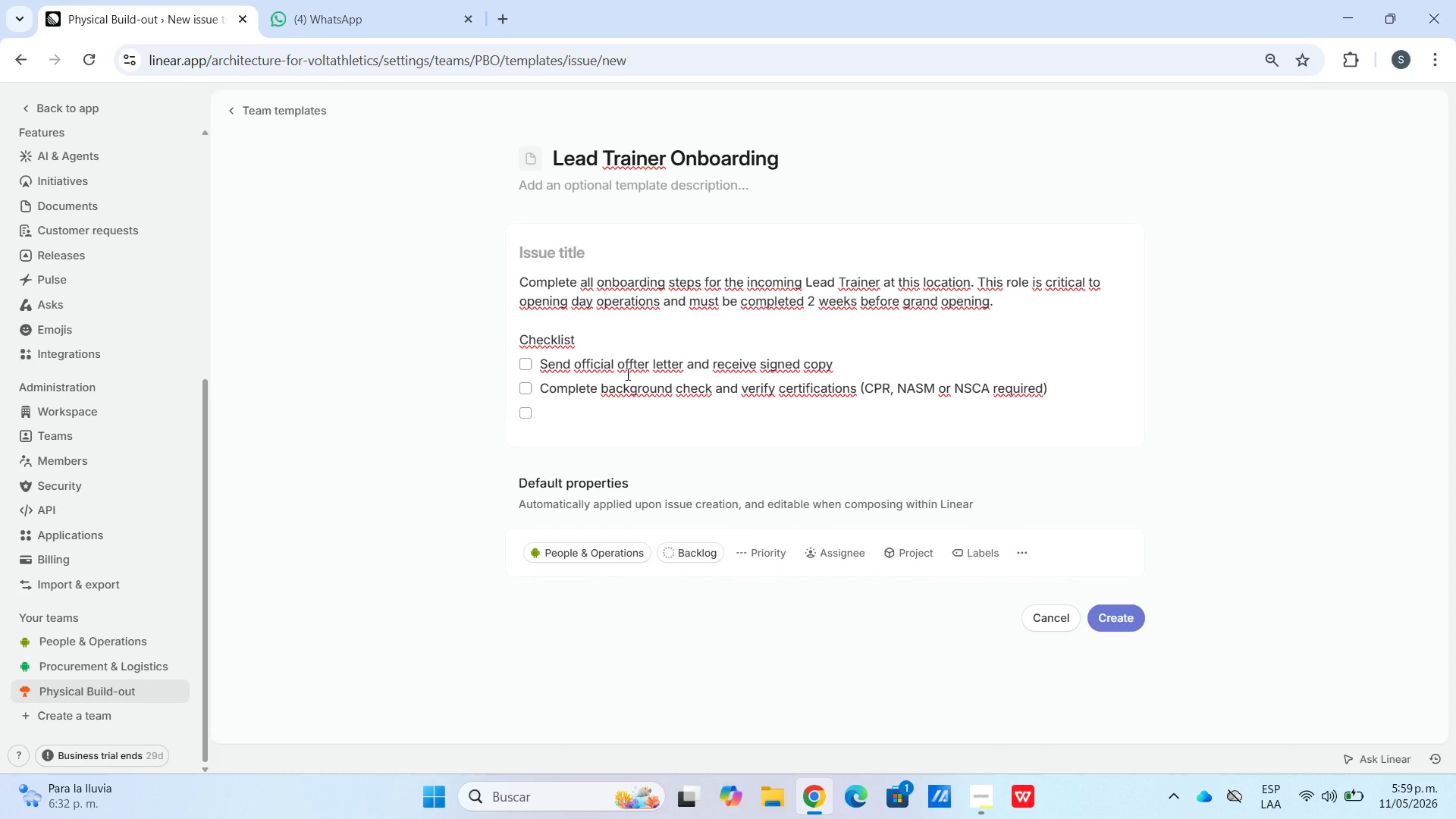 
type(Schedule facility orientatuio)
key(Backspace)
key(Backspace)
key(Backspace)
type(ion walkthrough wir)
key(Backspace)
type(th operations manager)
 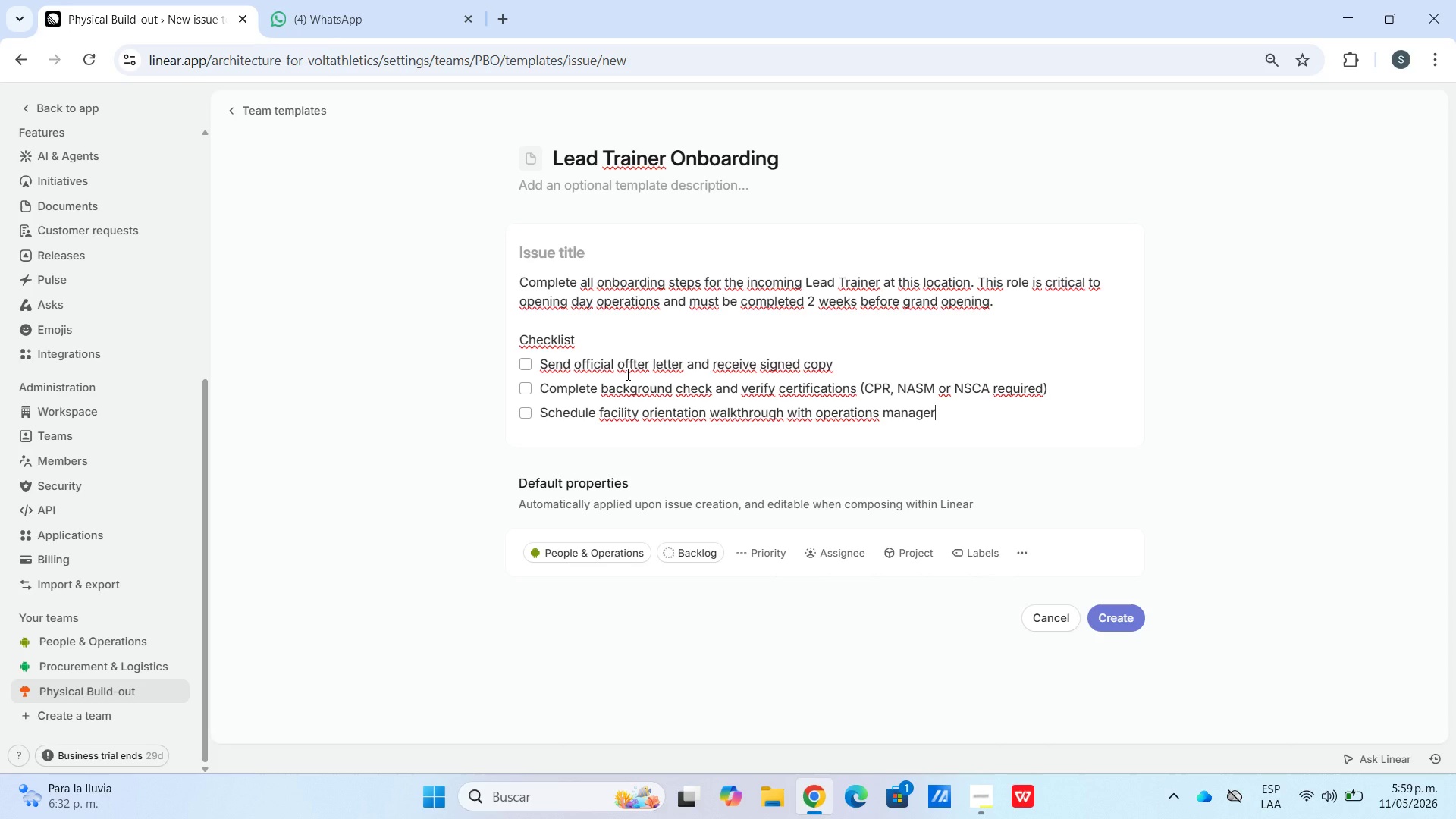 
key(Enter)
 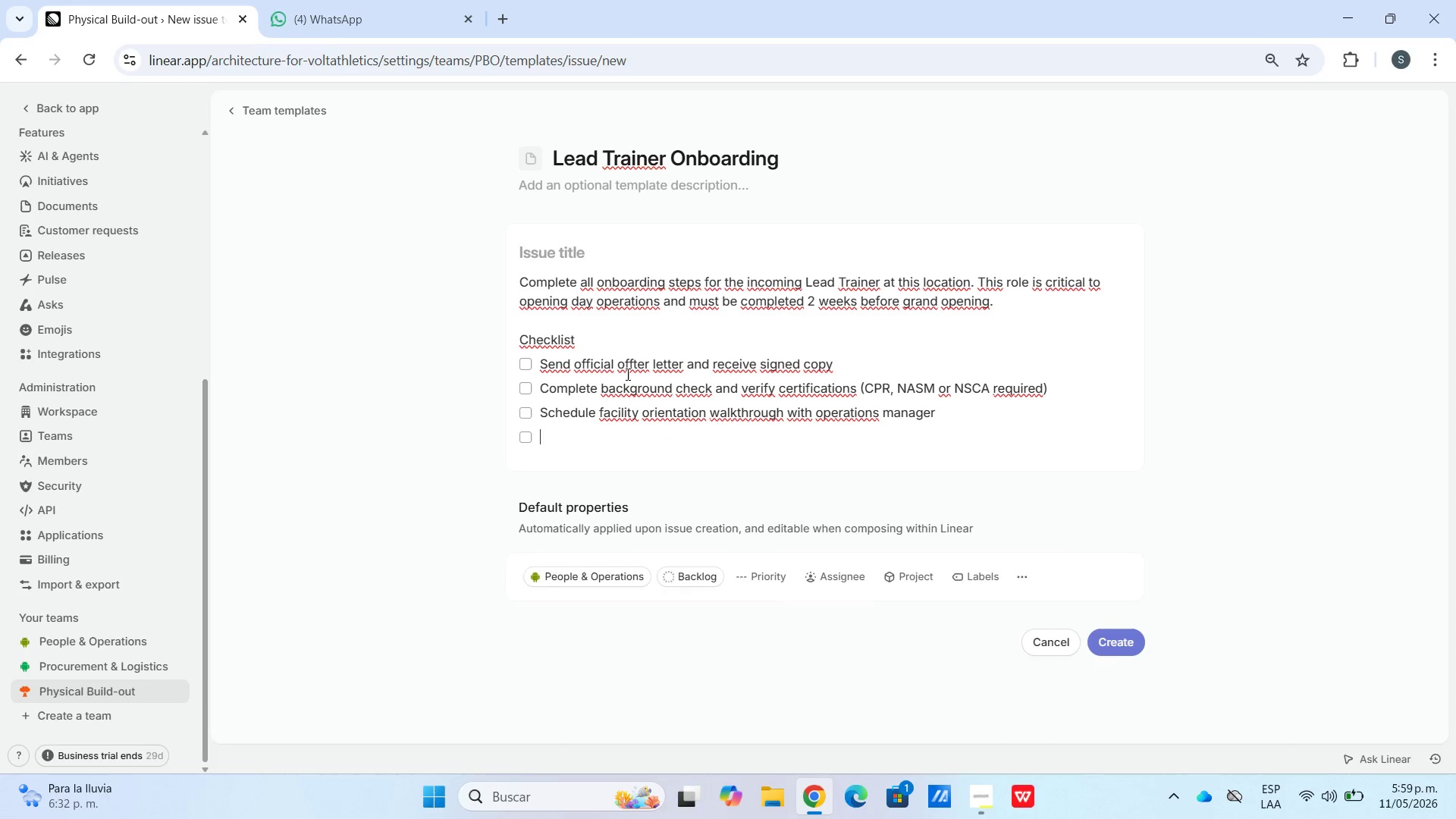 
type(Issue staff uniform, accdes)
key(Backspace)
key(Backspace)
key(Backspace)
type(ess badge, and locker key)
 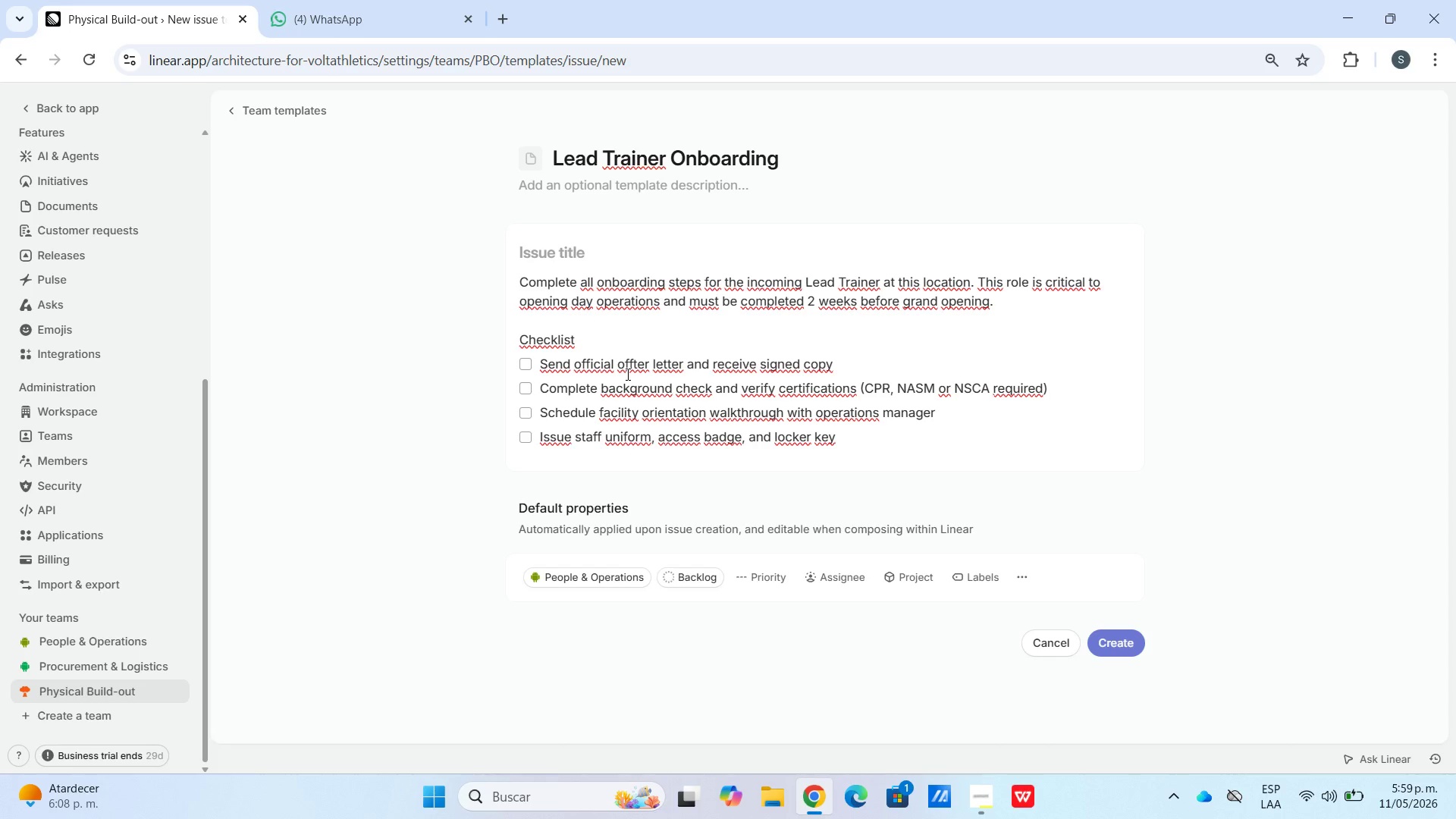 
key(Enter)
 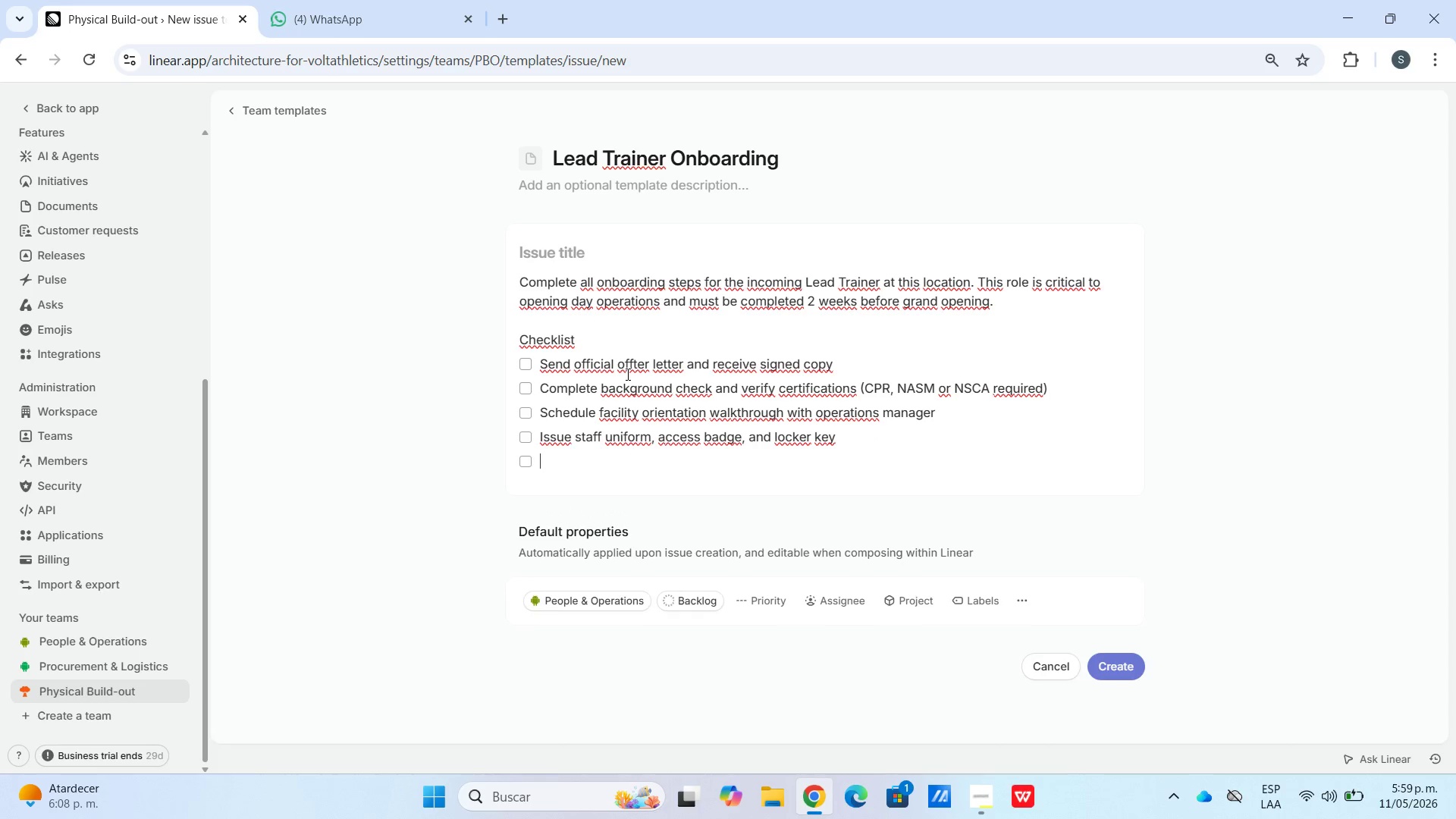 
type(Assign and complete LMS training modules *Satefy, POS, Emergency)
 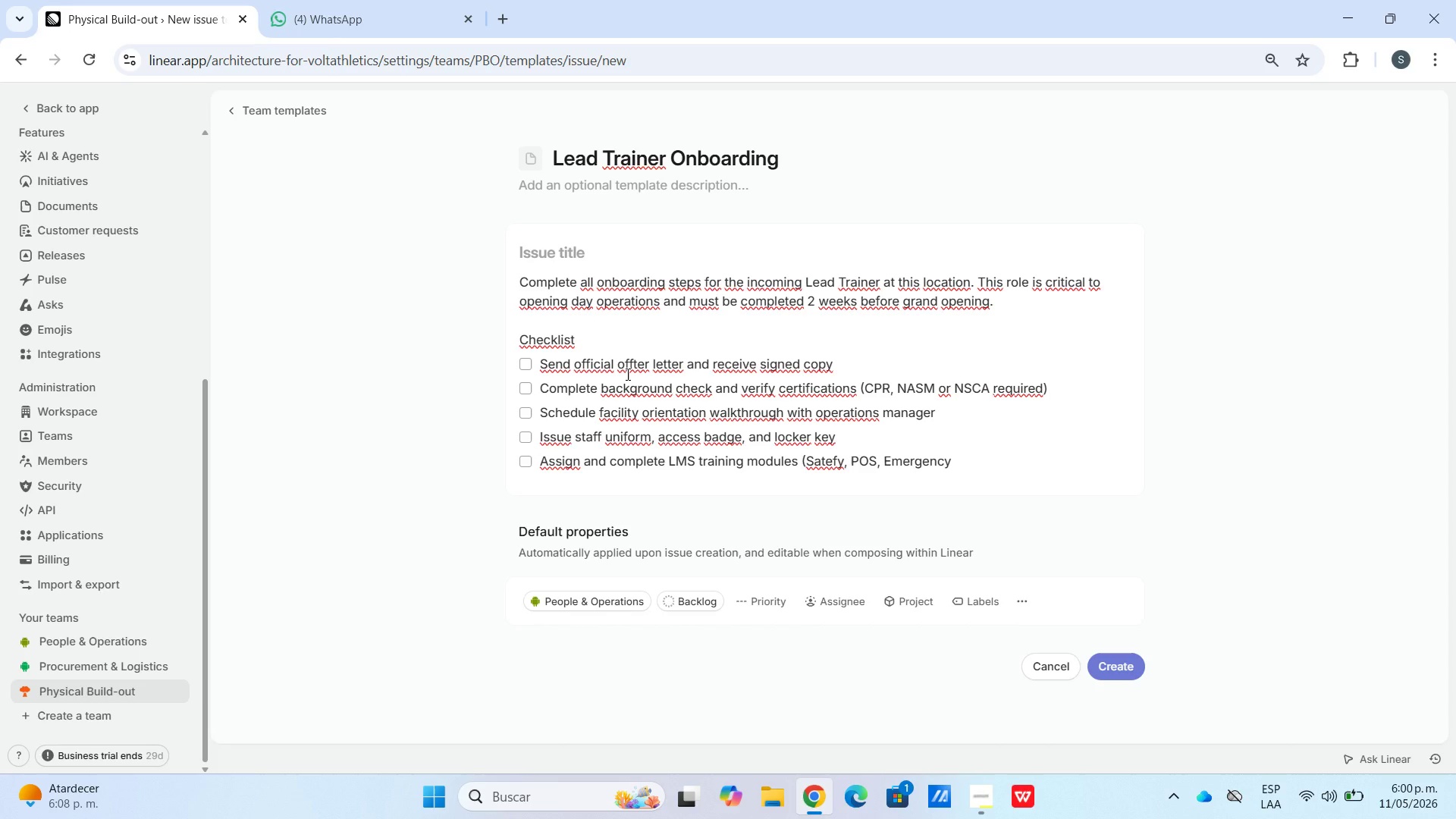 
wait(7.58)
 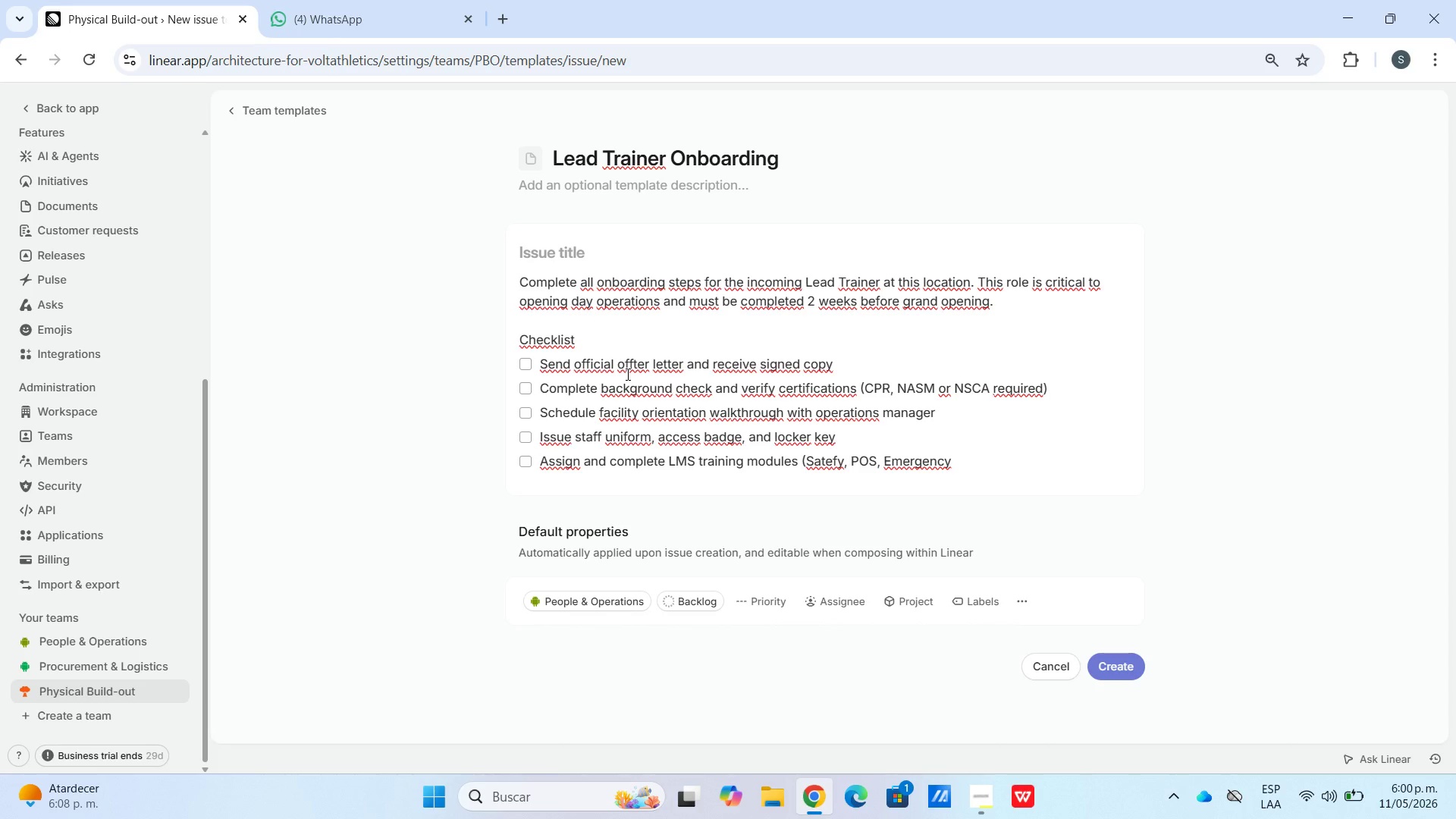 
type( Protocol()
 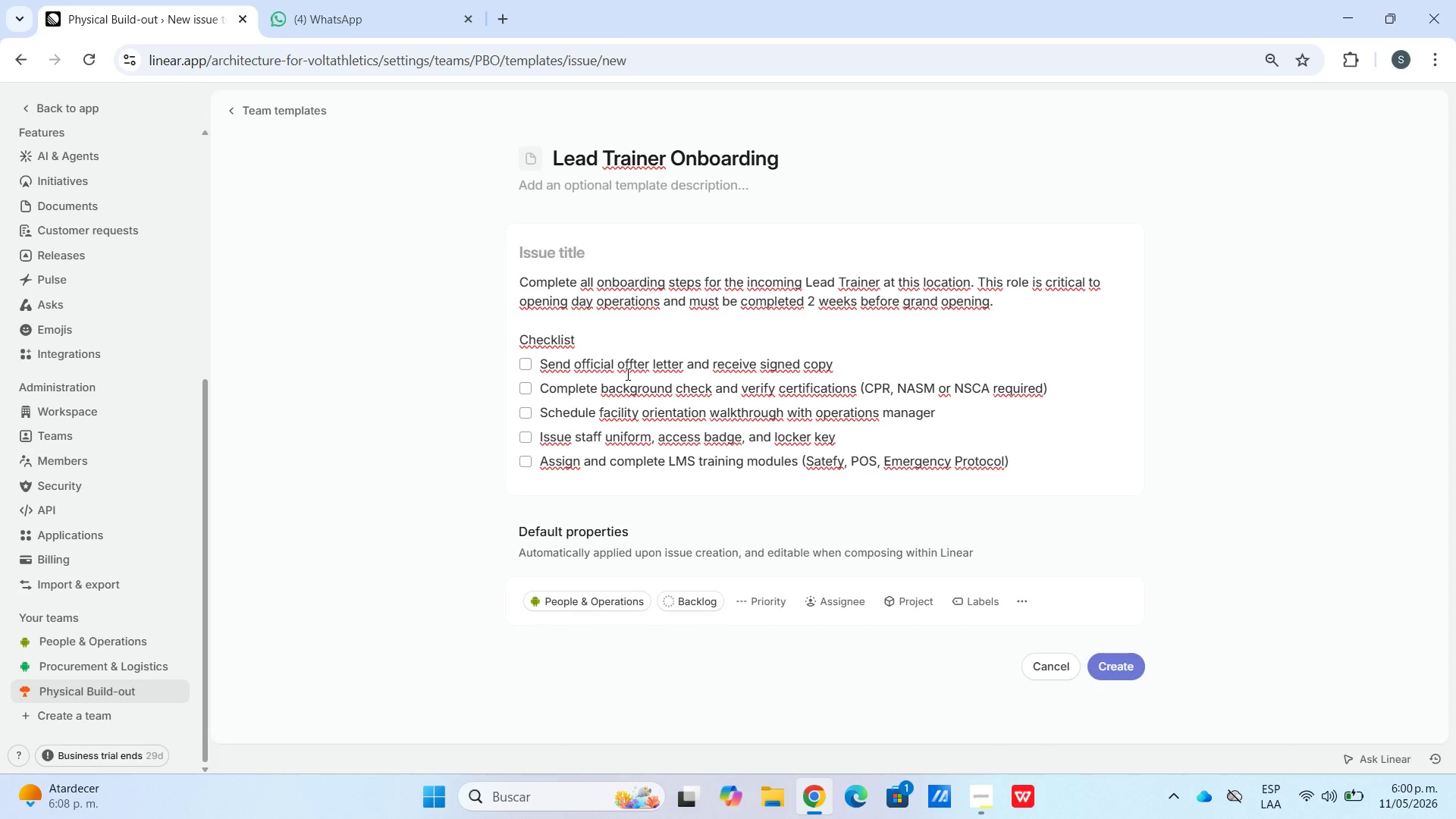 
key(Enter)
 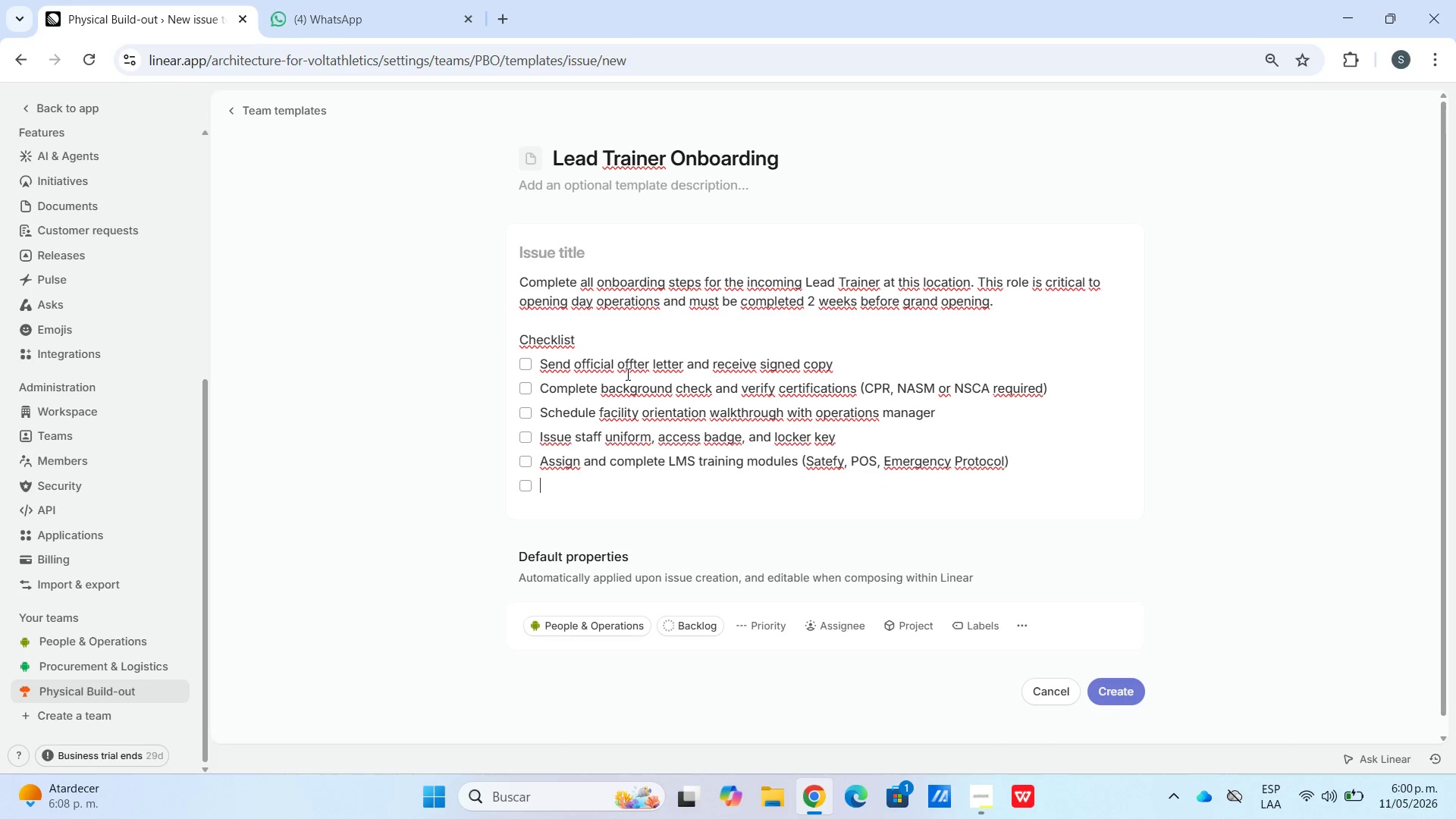 
type(Shadow session with senior)
 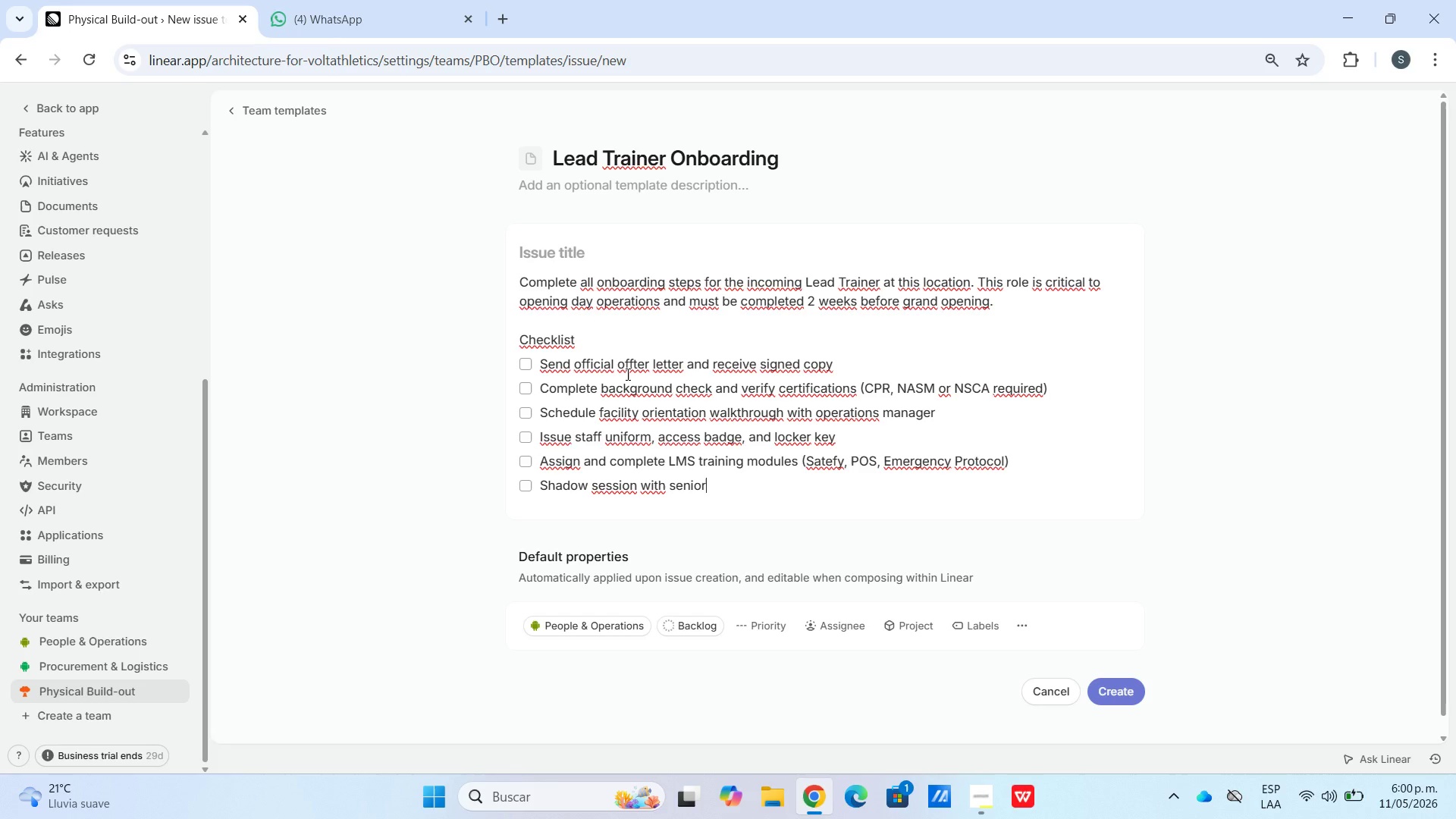 
type( trainer fcrom)
key(Backspace)
type(])
key(Backspace)
key(Backspace)
key(Backspace)
key(Backspace)
type(rom HQ location *min 4 hours()
 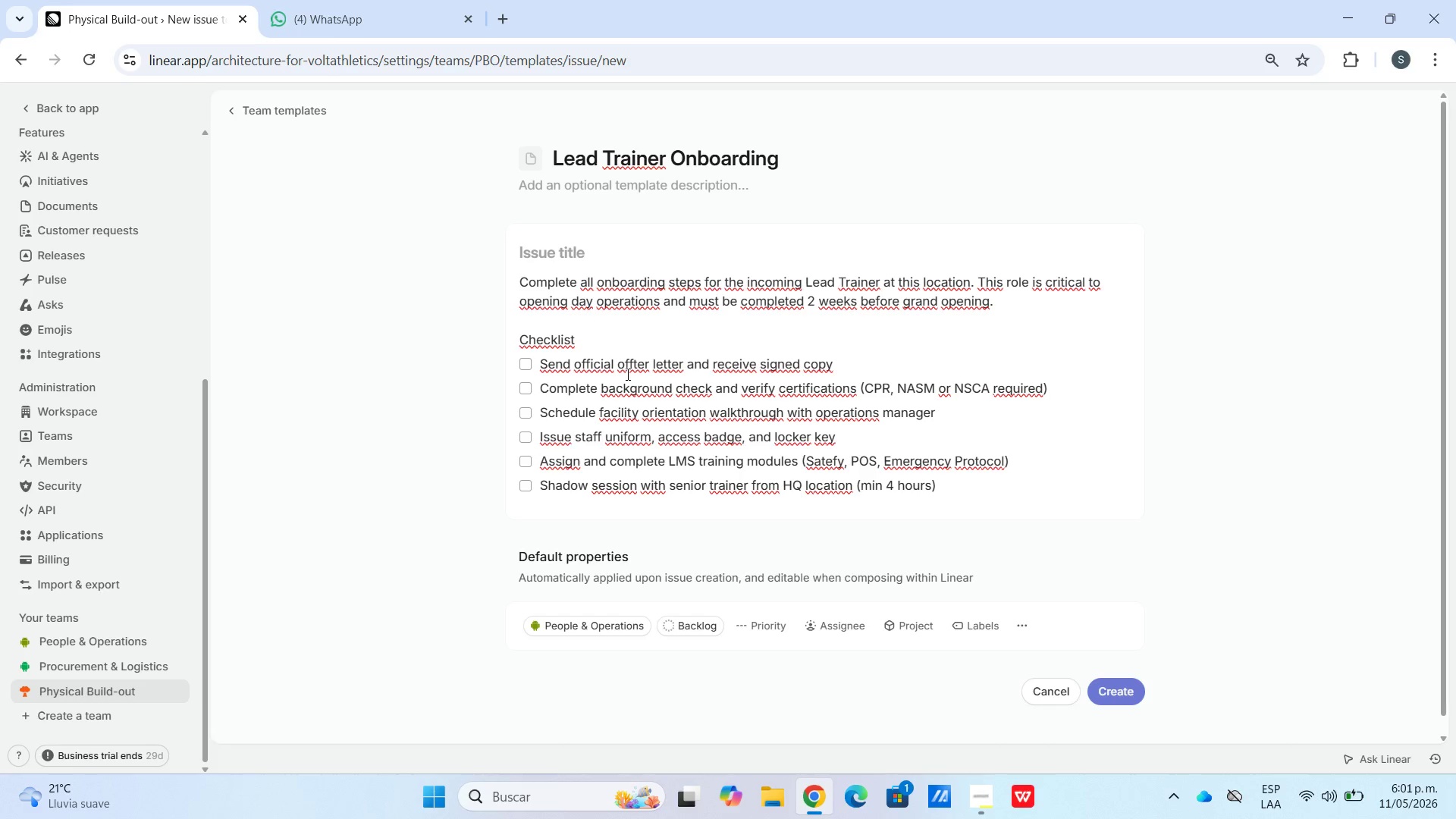 
key(Enter)
 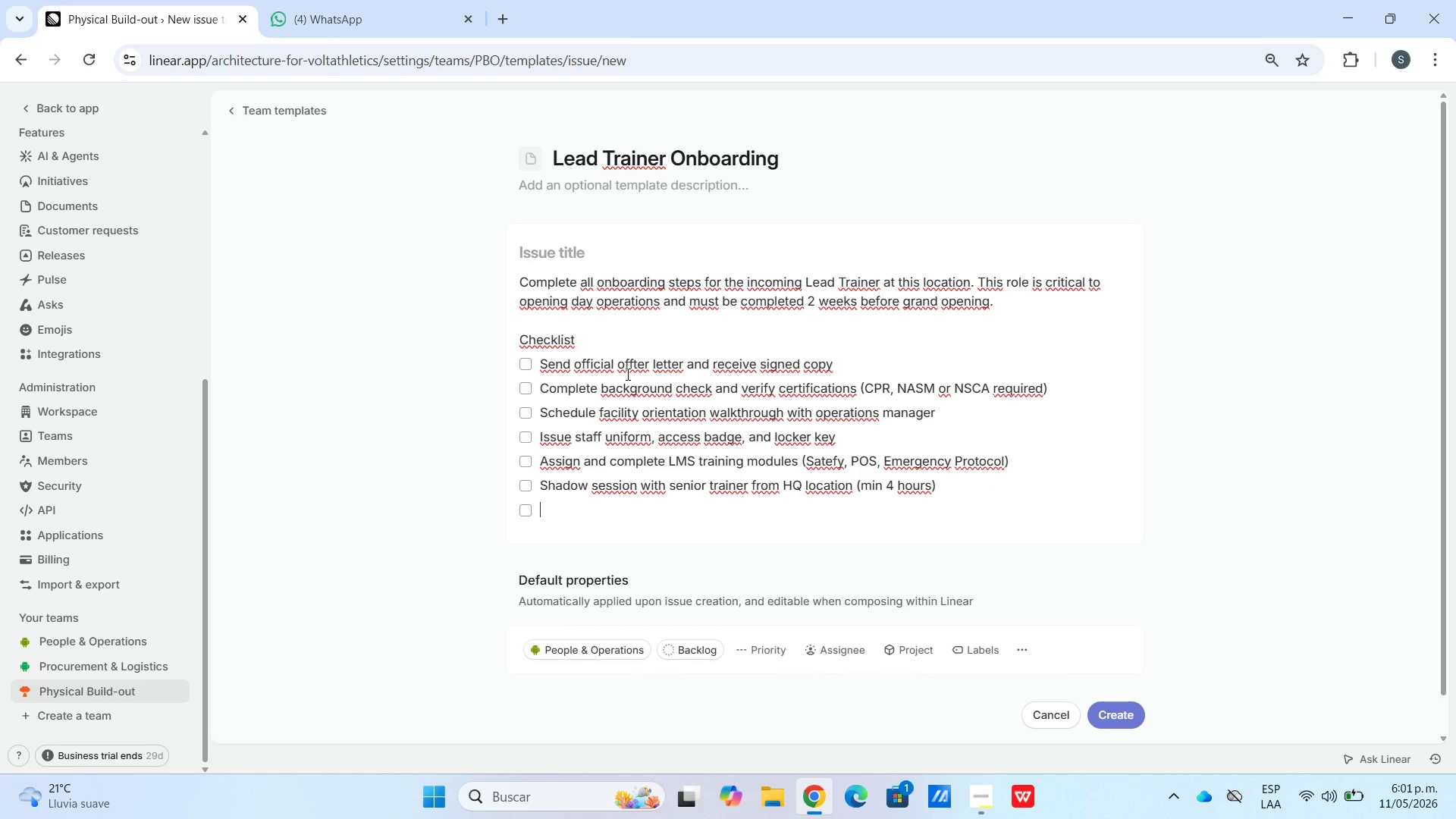 
type(Review and sin)
key(Backspace)
type(gn )
 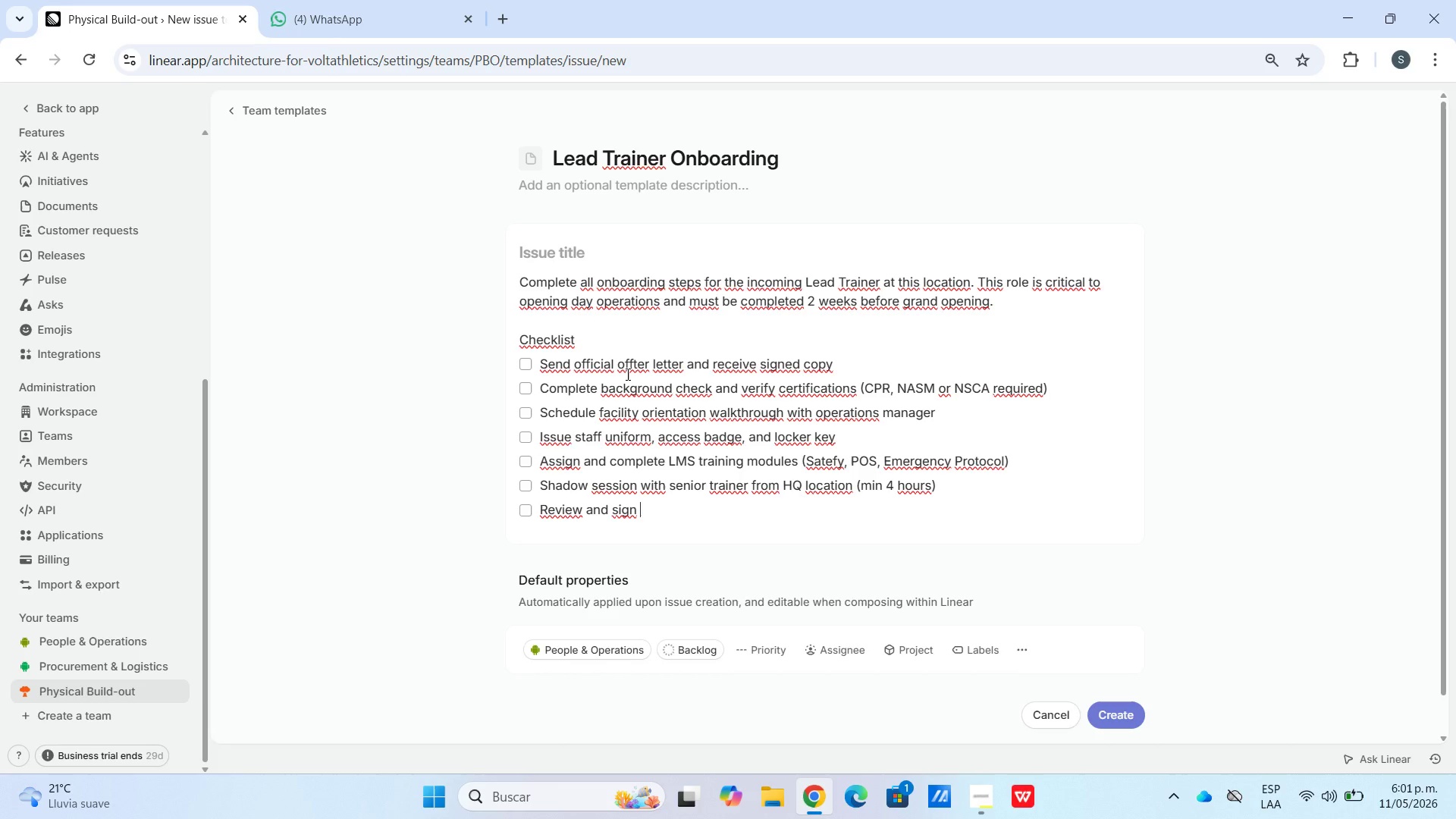 
wait(5.47)
 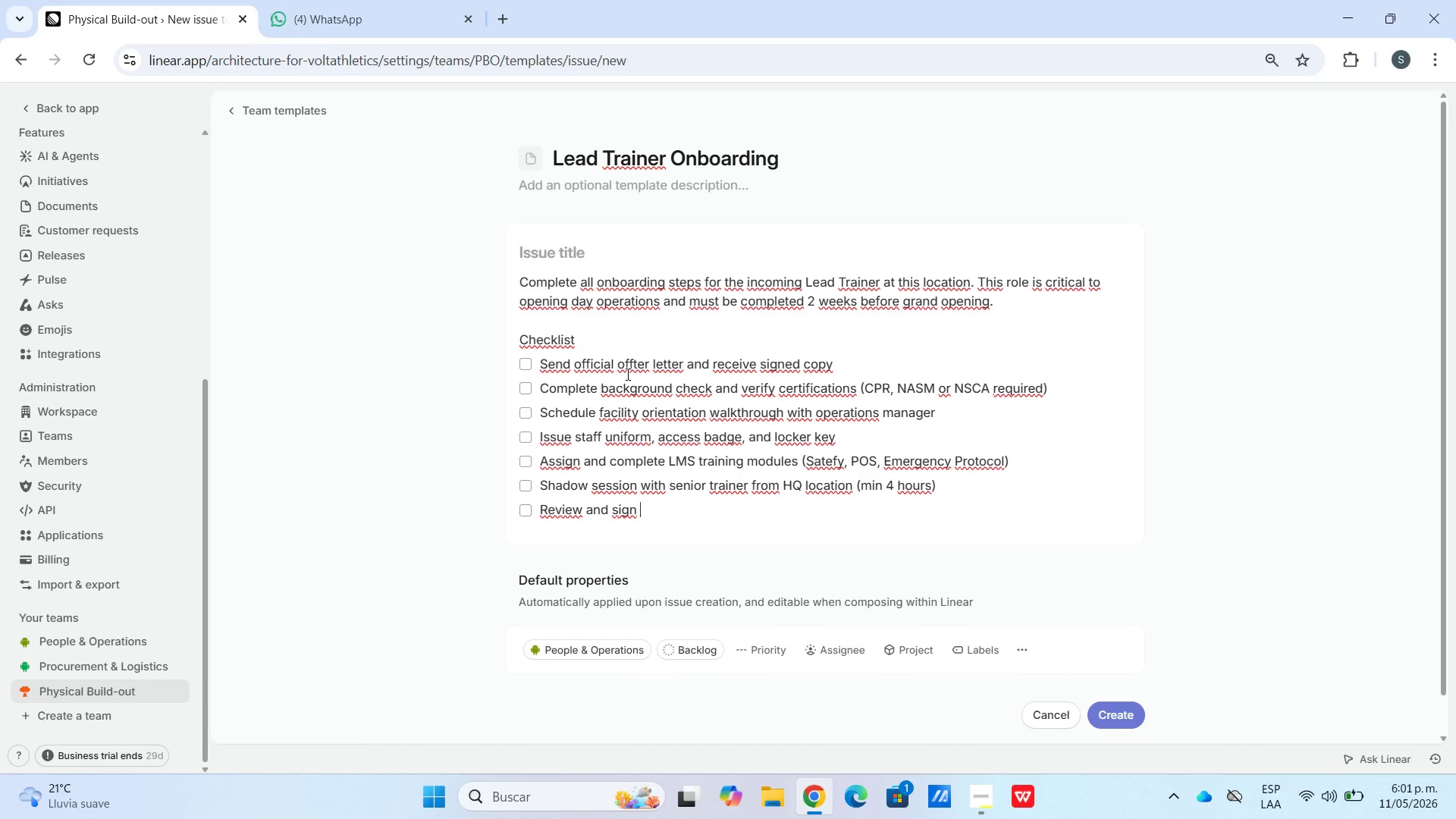 
type(employee handbook and code of conduct)
 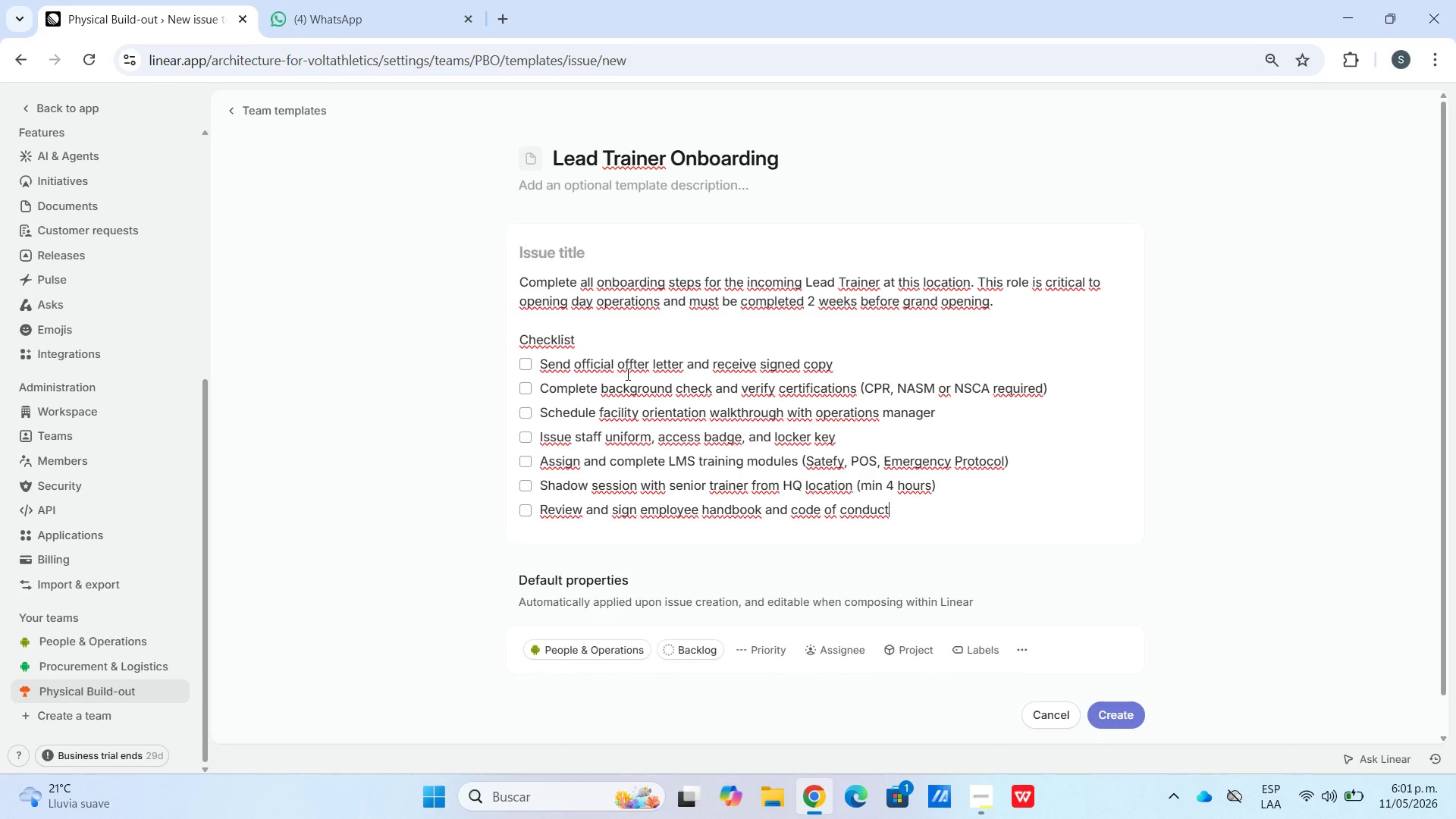 
key(Enter)
 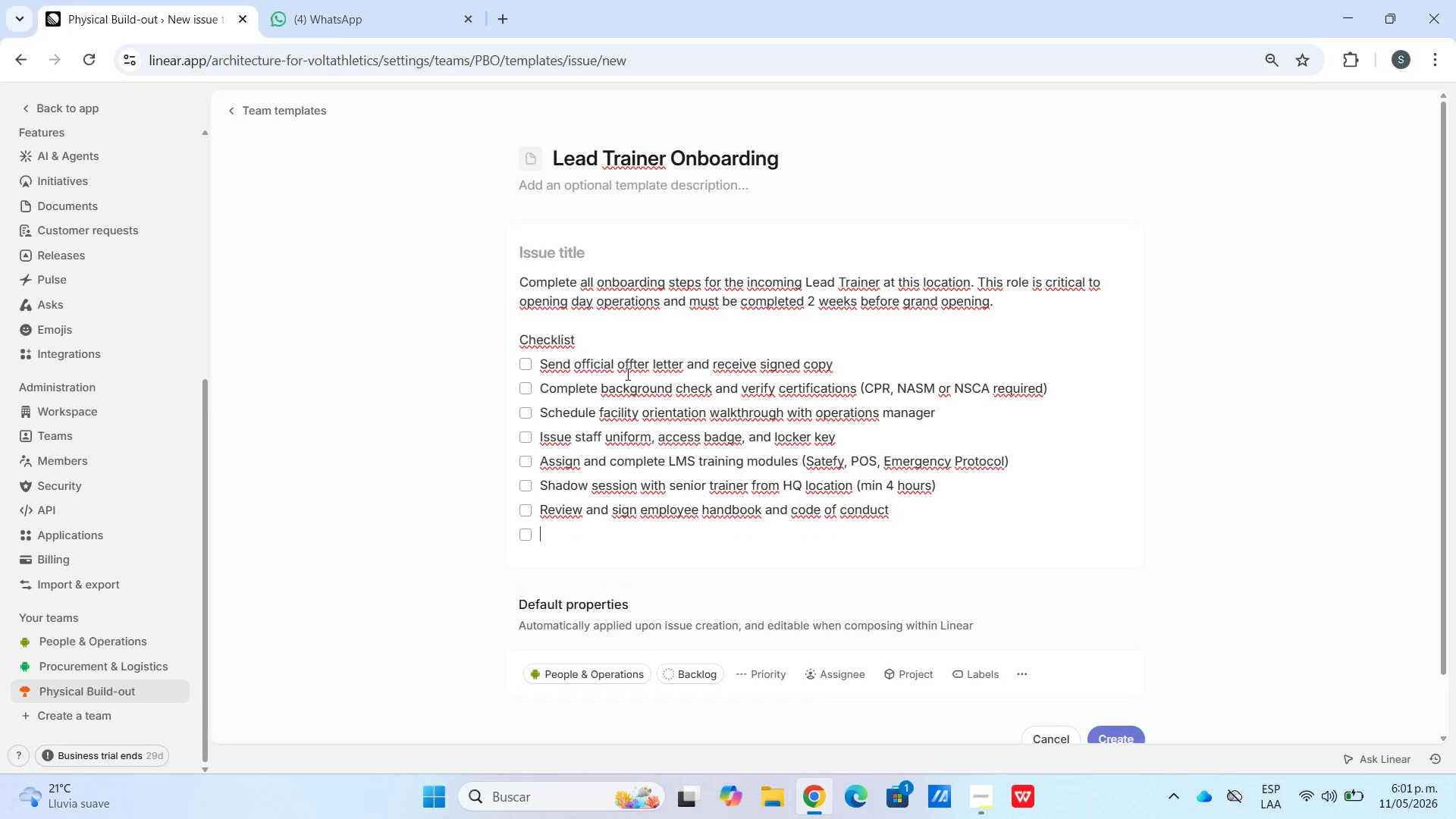 
type(Set uo)
key(Backspace)
type(p payroll direct deposit and benefits enrollment)
 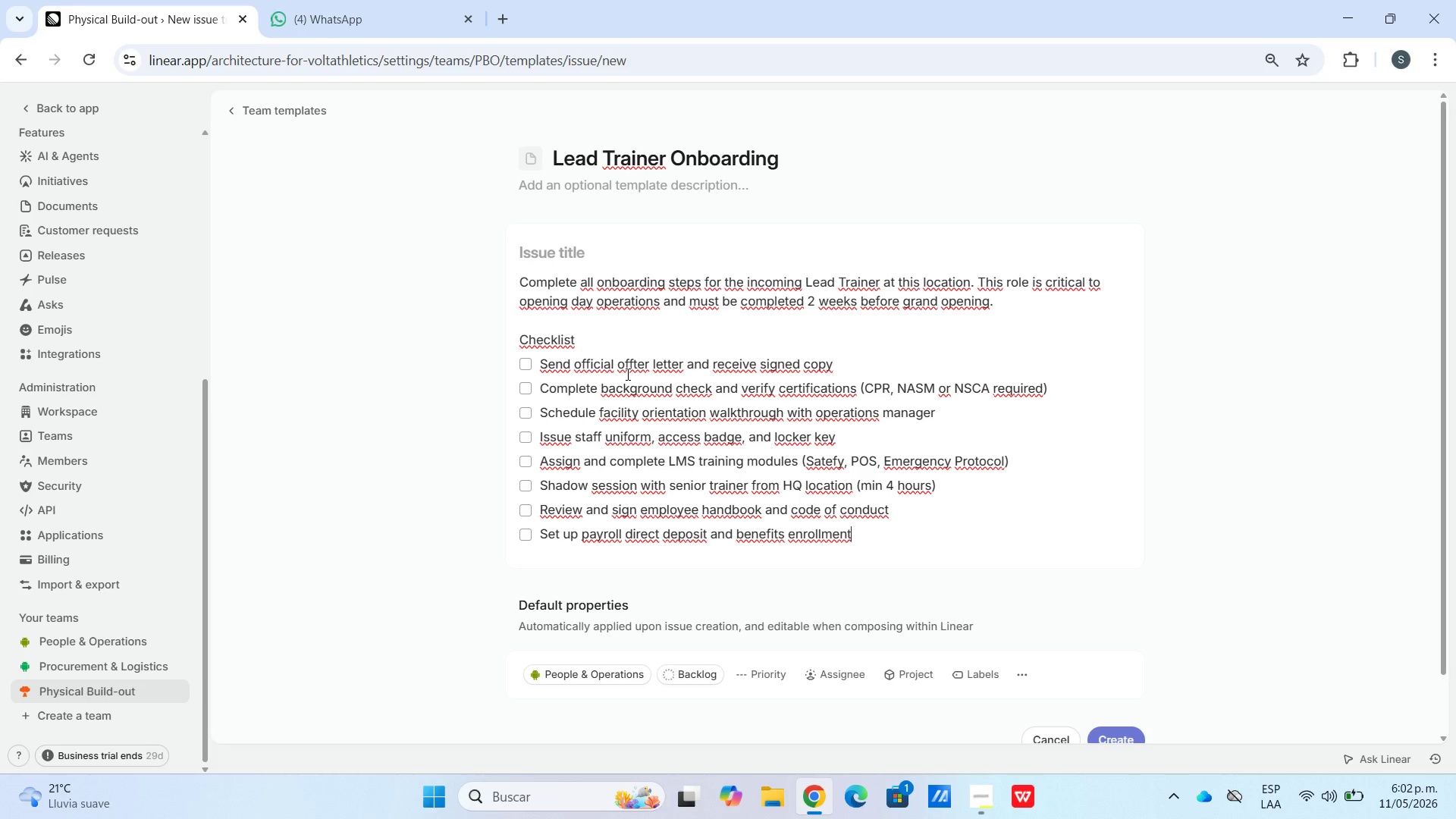 
key(Enter)
 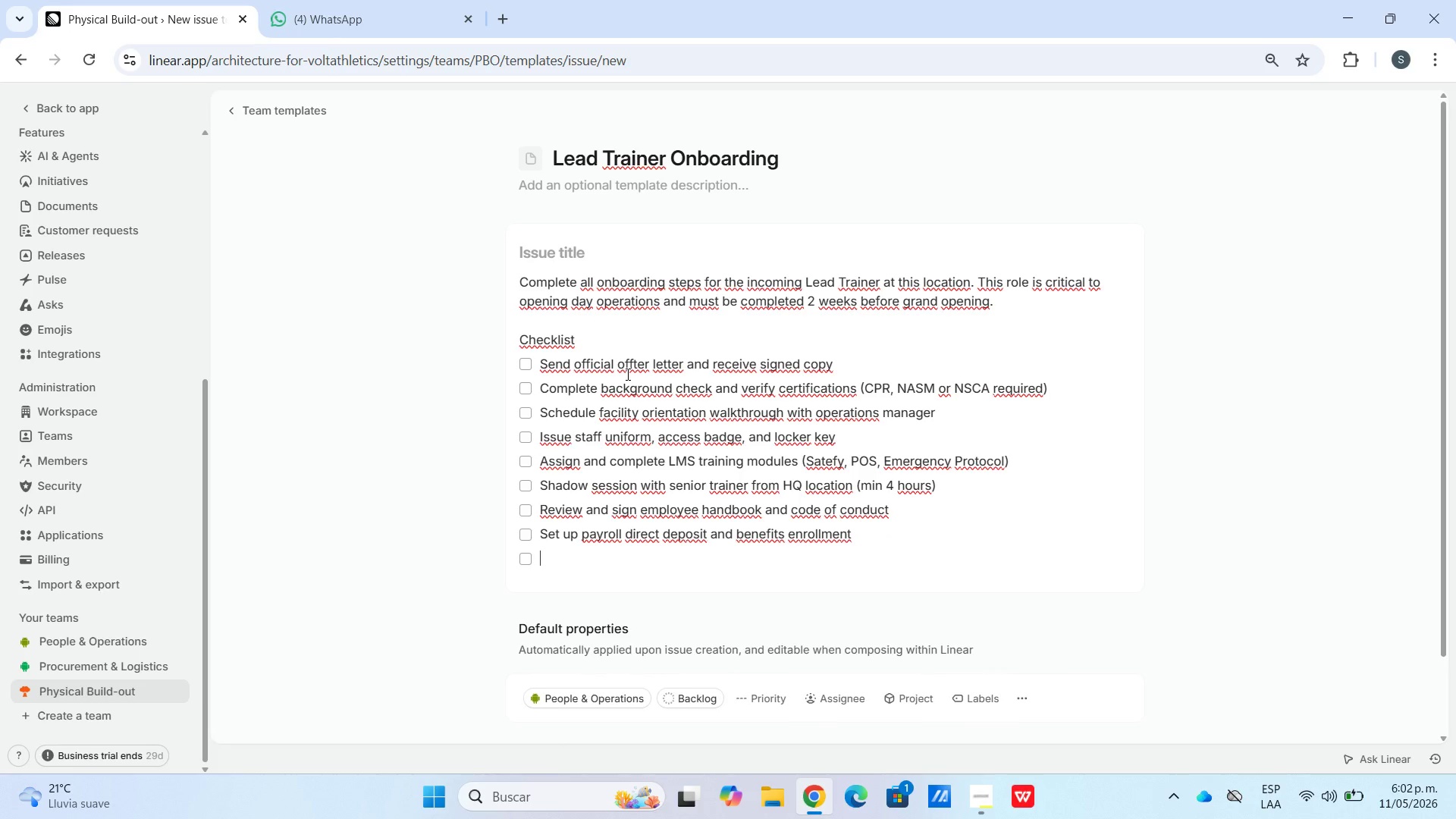 
type(Conduct 30-D)
key(Backspace)
type(day goal-setting meeting with GM)
 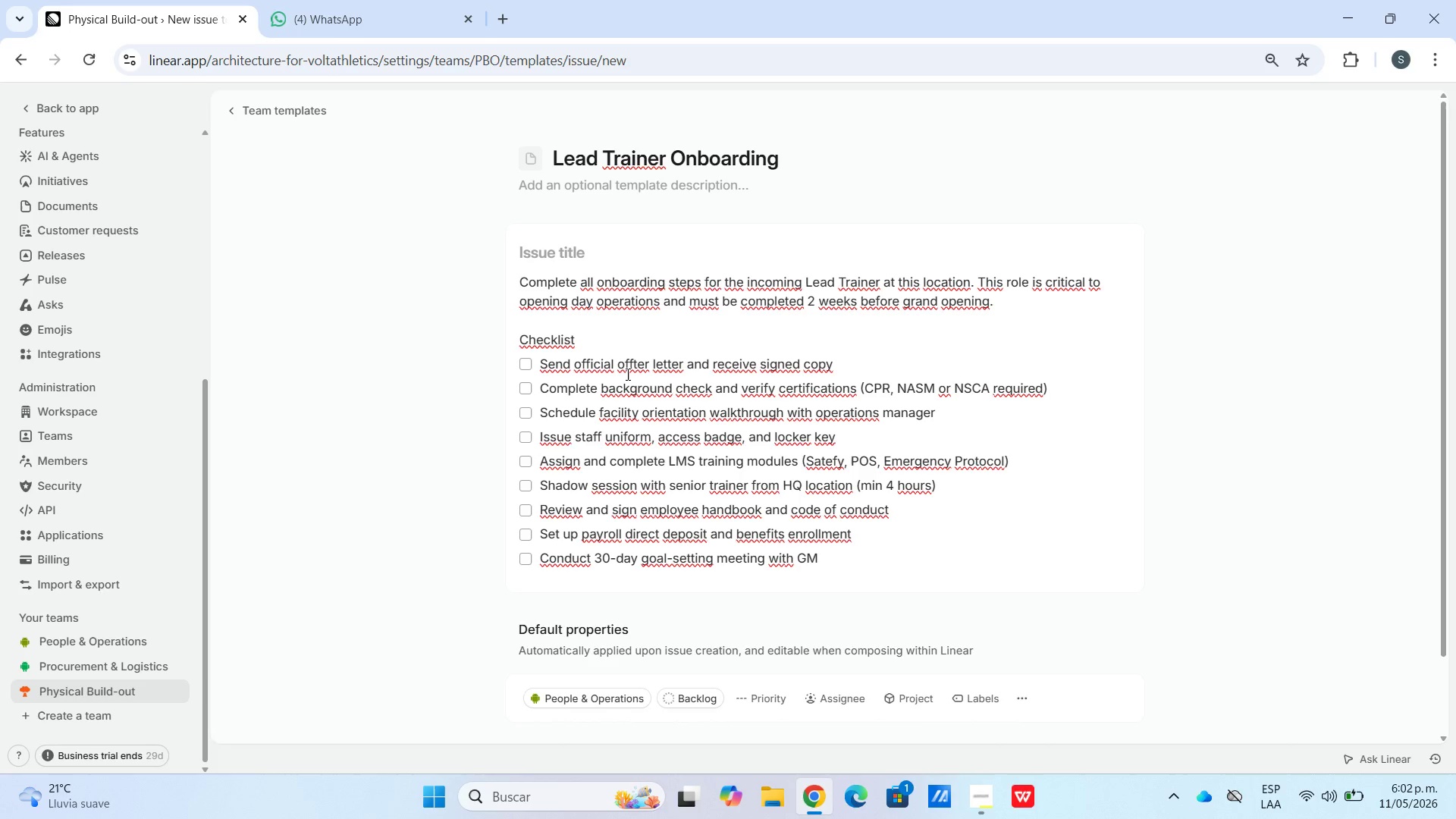 
key(Enter)
 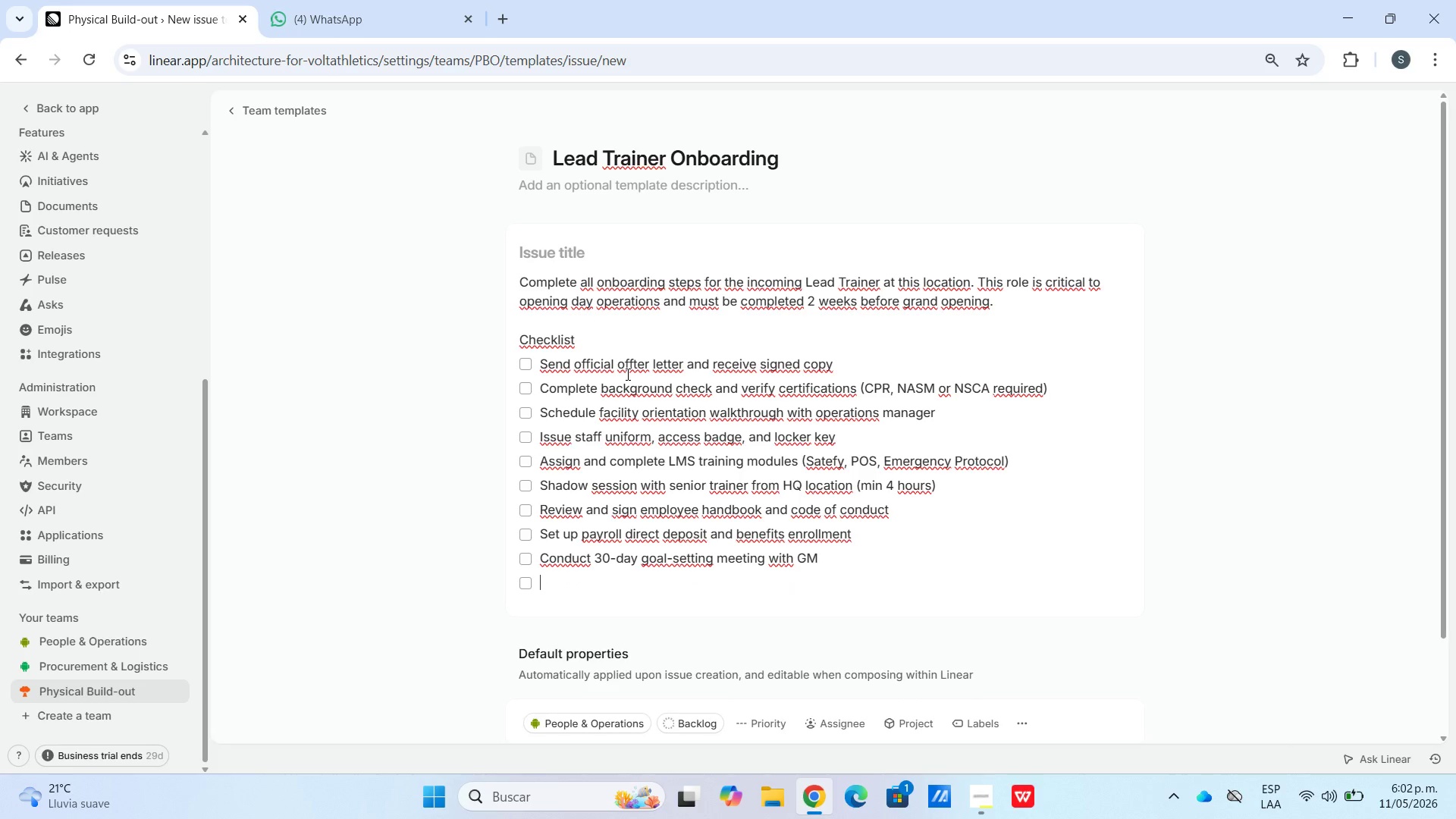 
key(Enter)
 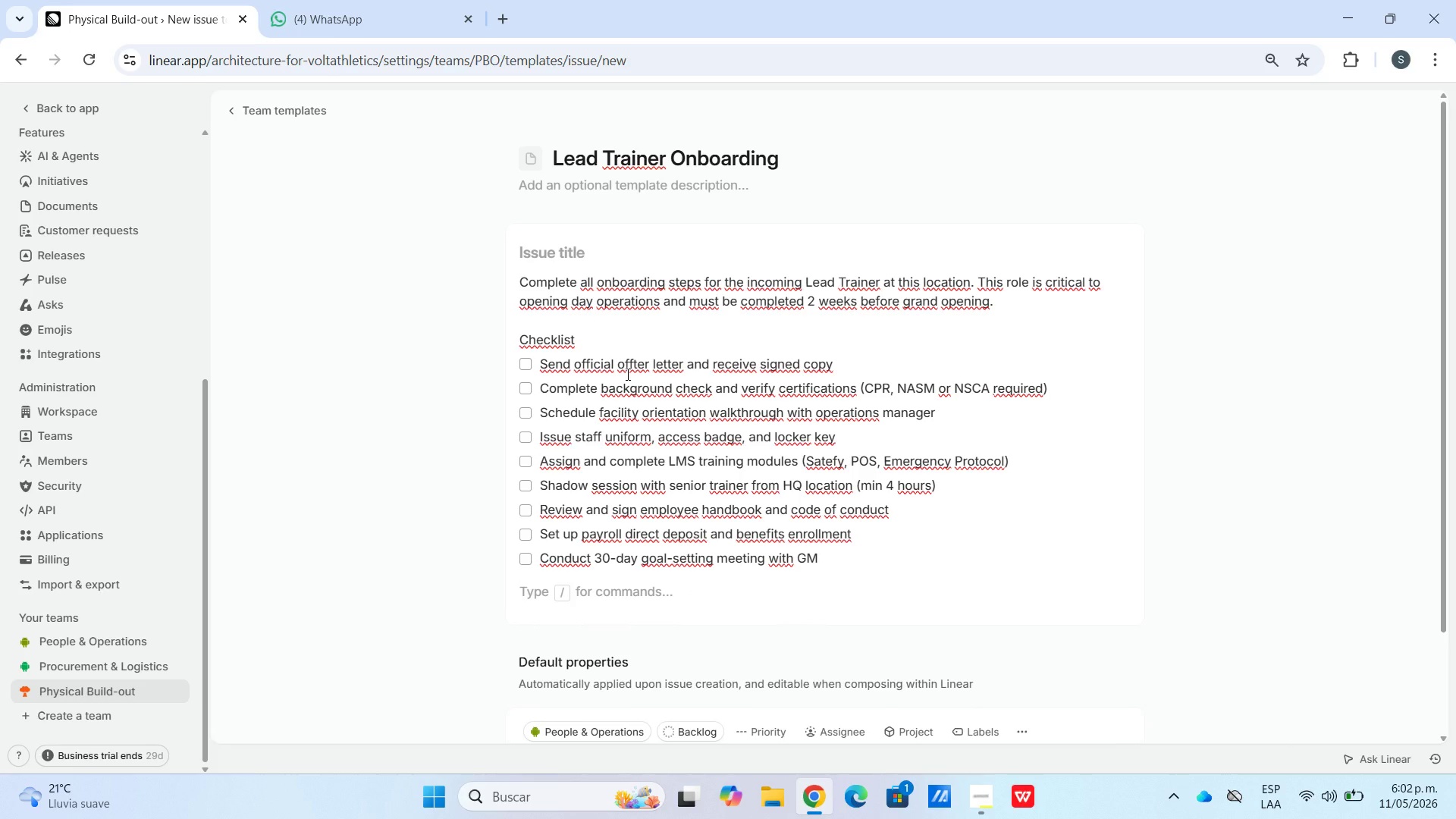 
type(PR)
key(Backspace)
type(riority)
 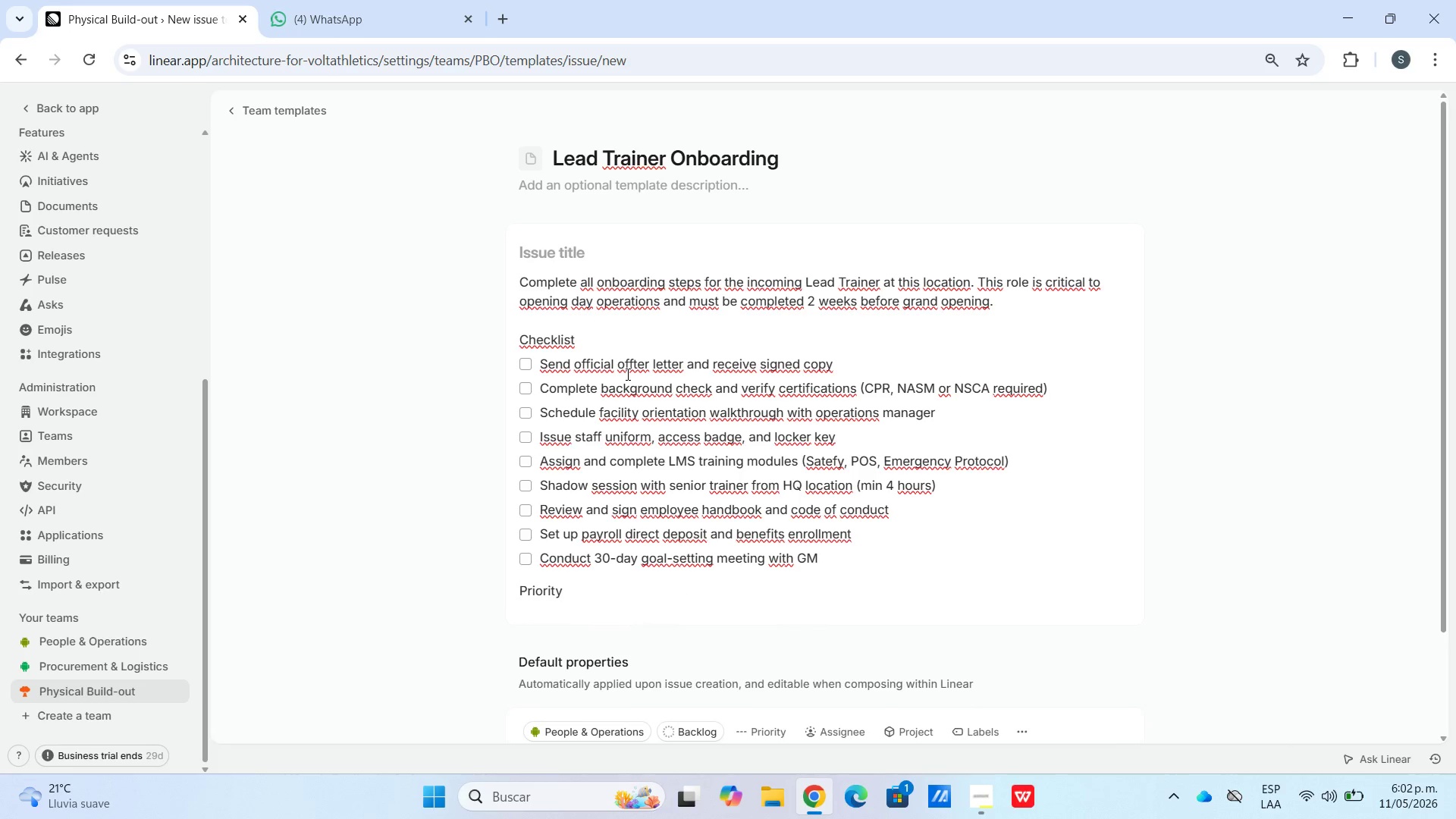 
key(Backspace)
 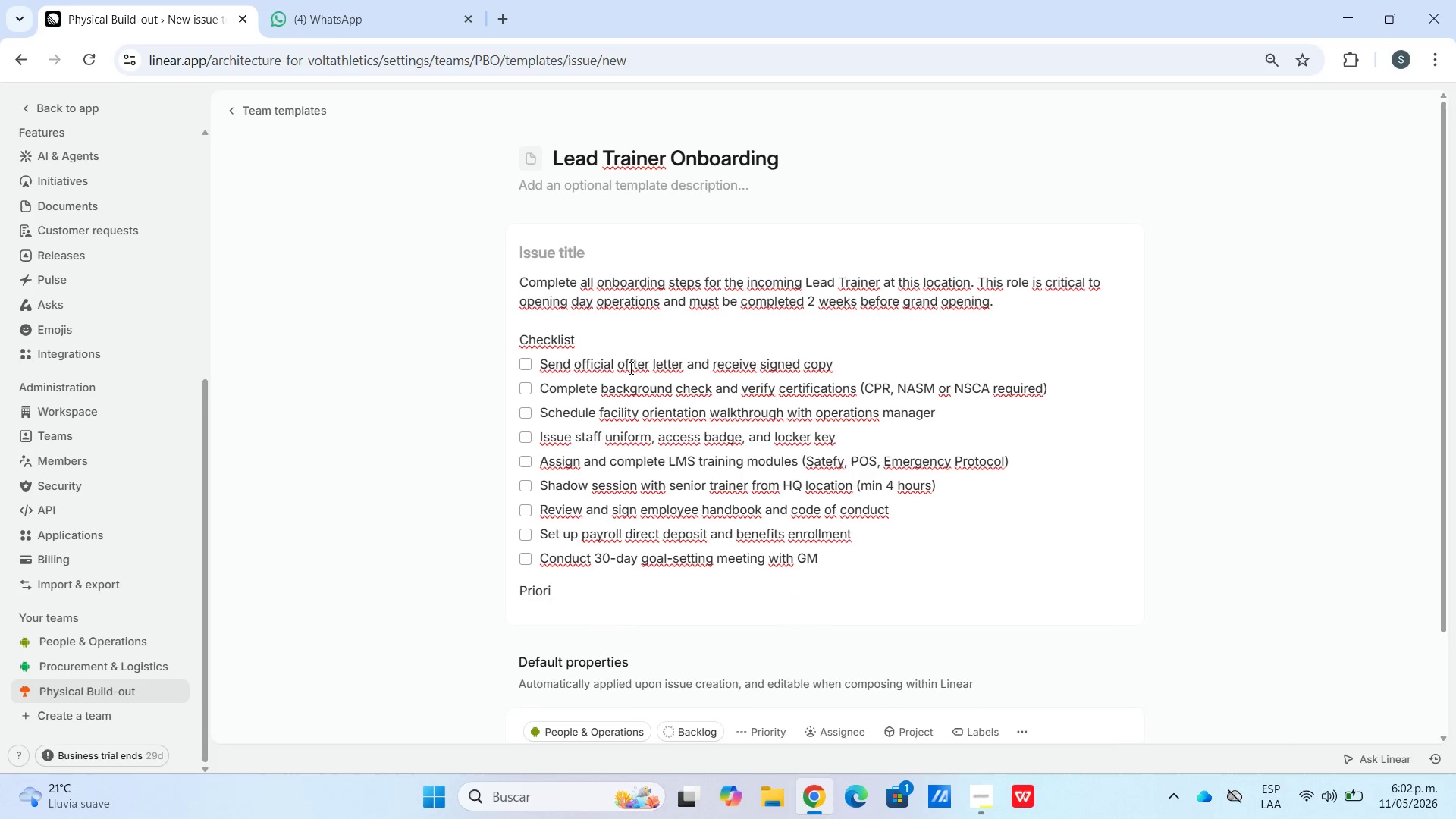 
key(Backspace)
 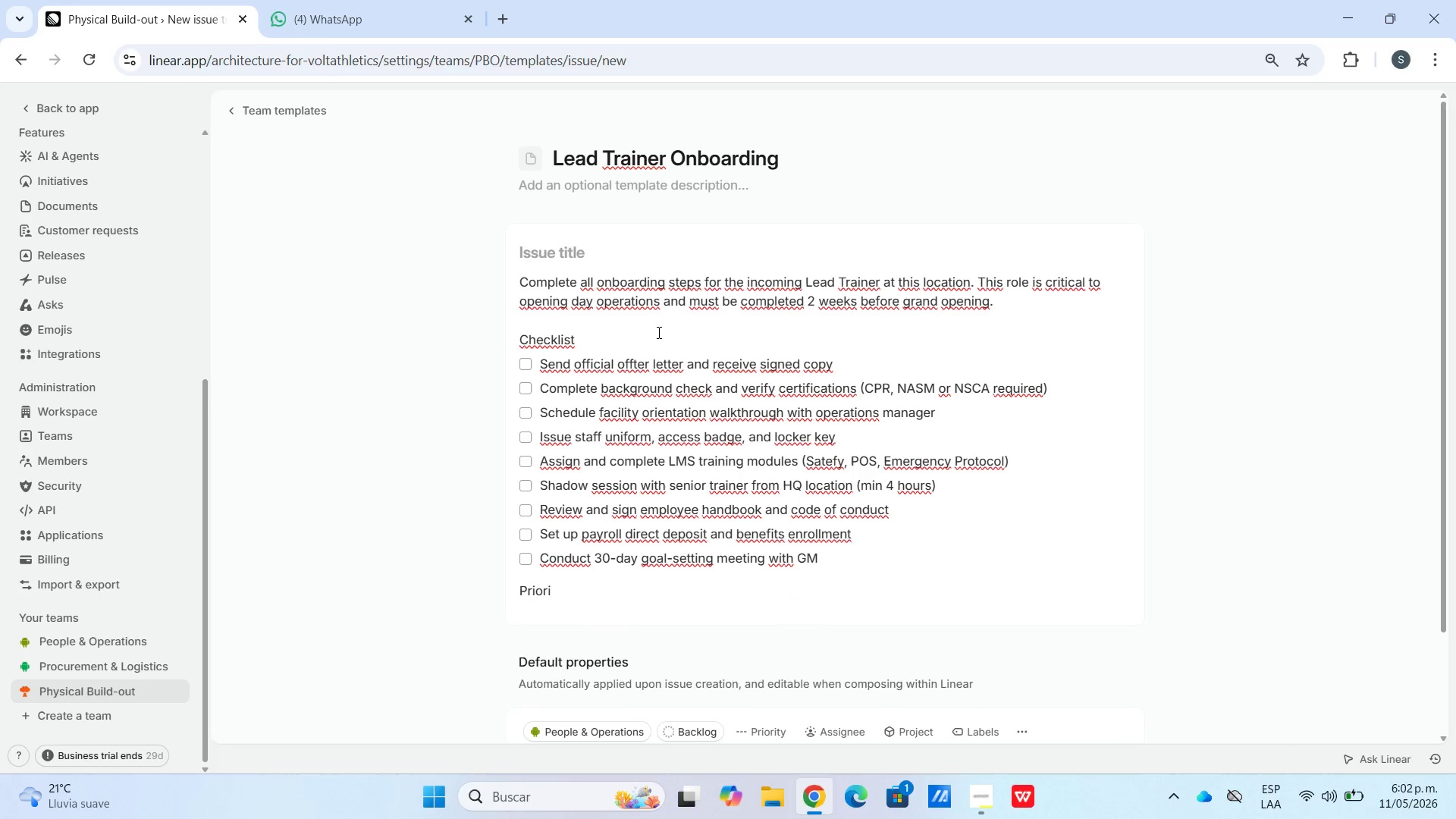 
key(Backspace)
 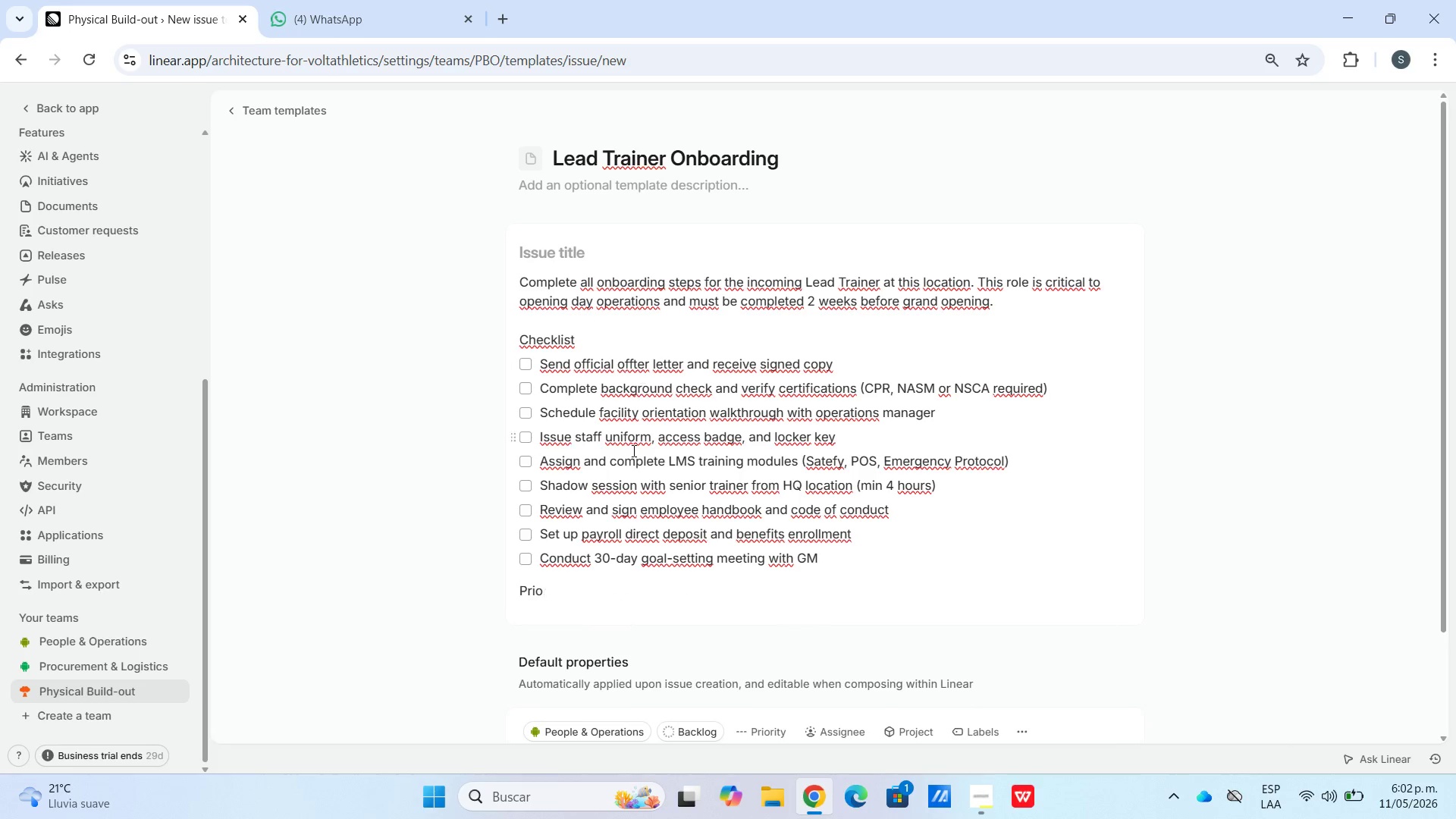 
key(Backspace)
 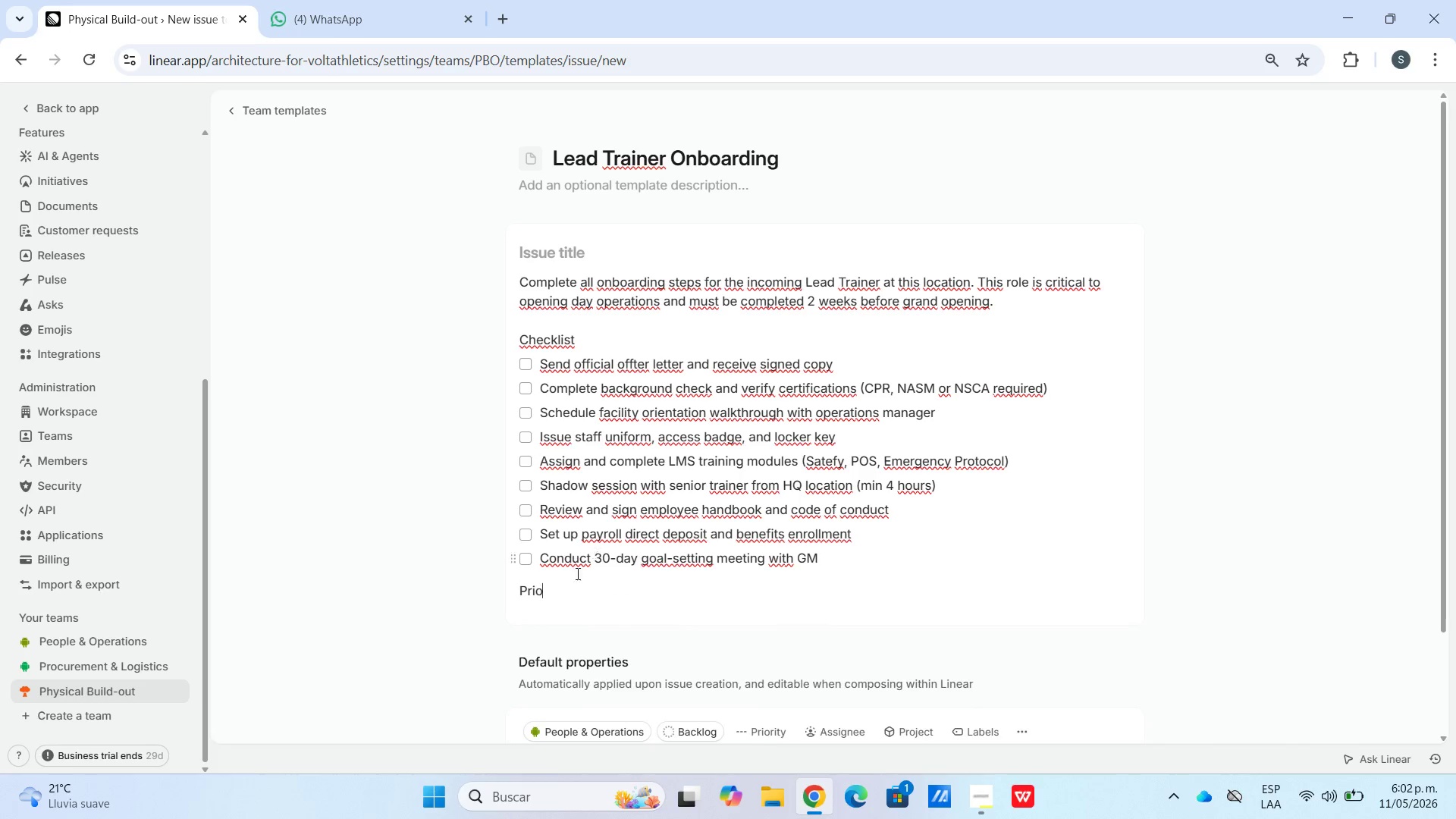 
left_click_drag(start_coordinate=[582, 565], to_coordinate=[545, 651])
 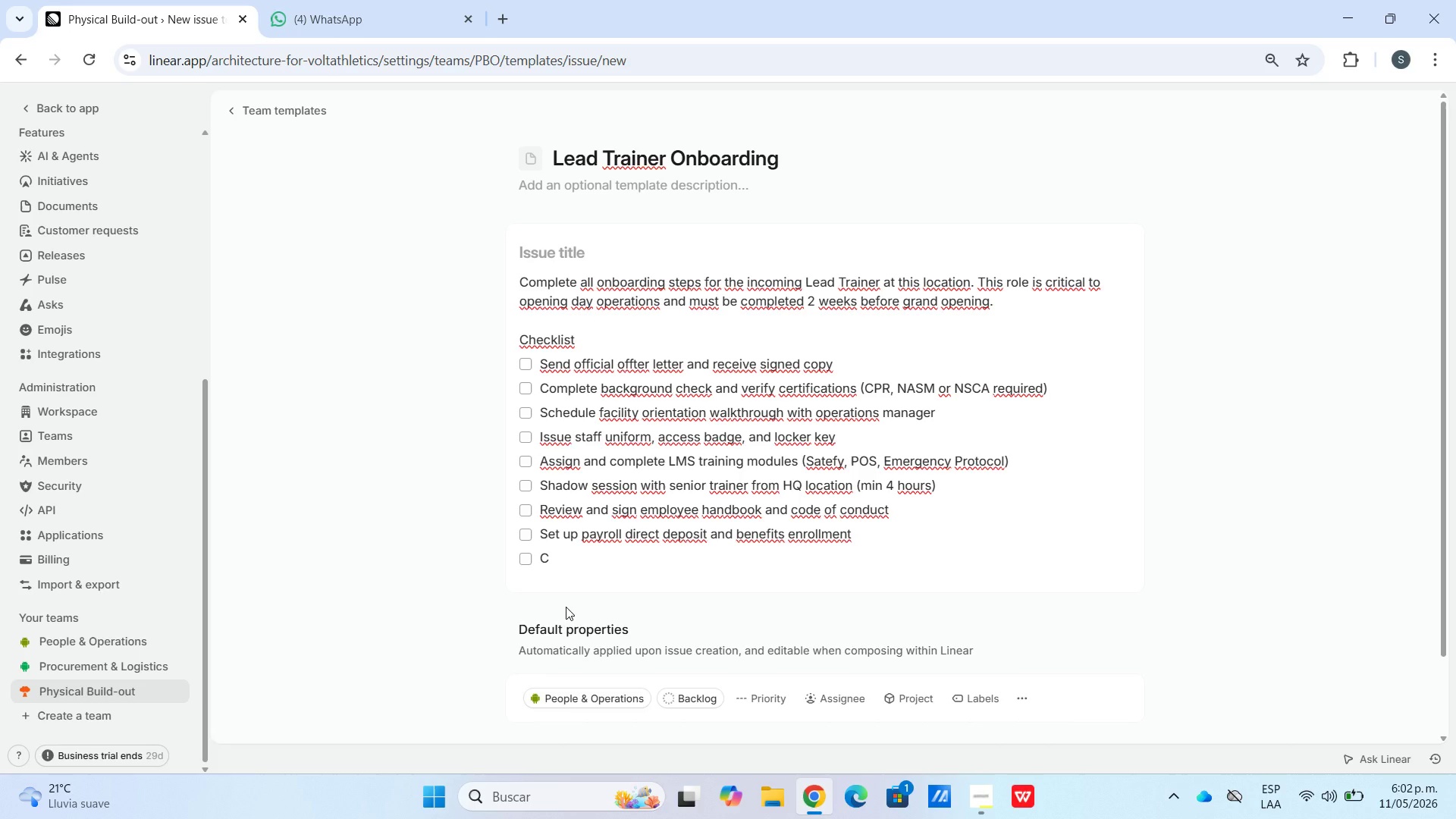 
key(Backspace)
 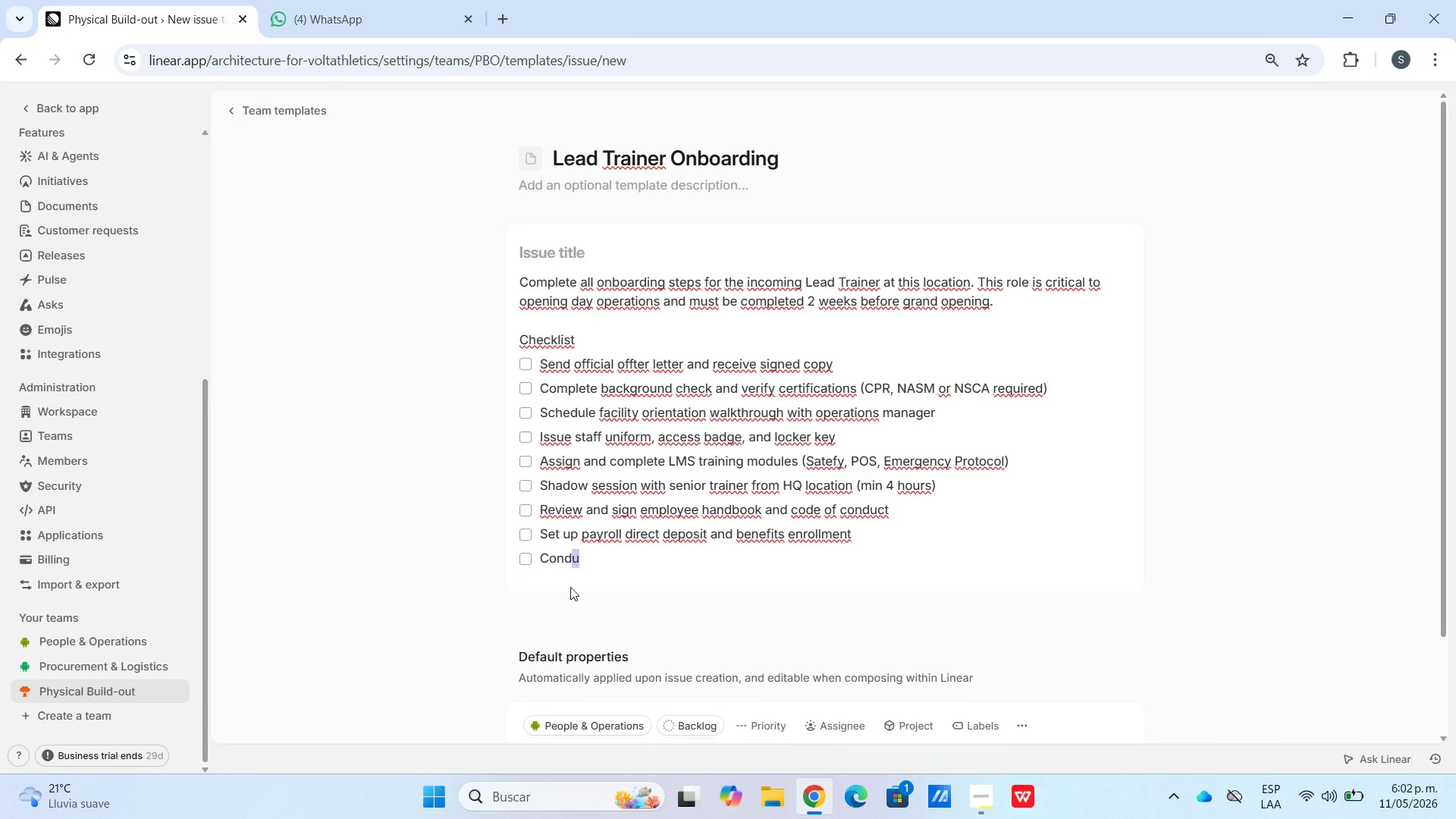 
key(Backspace)
 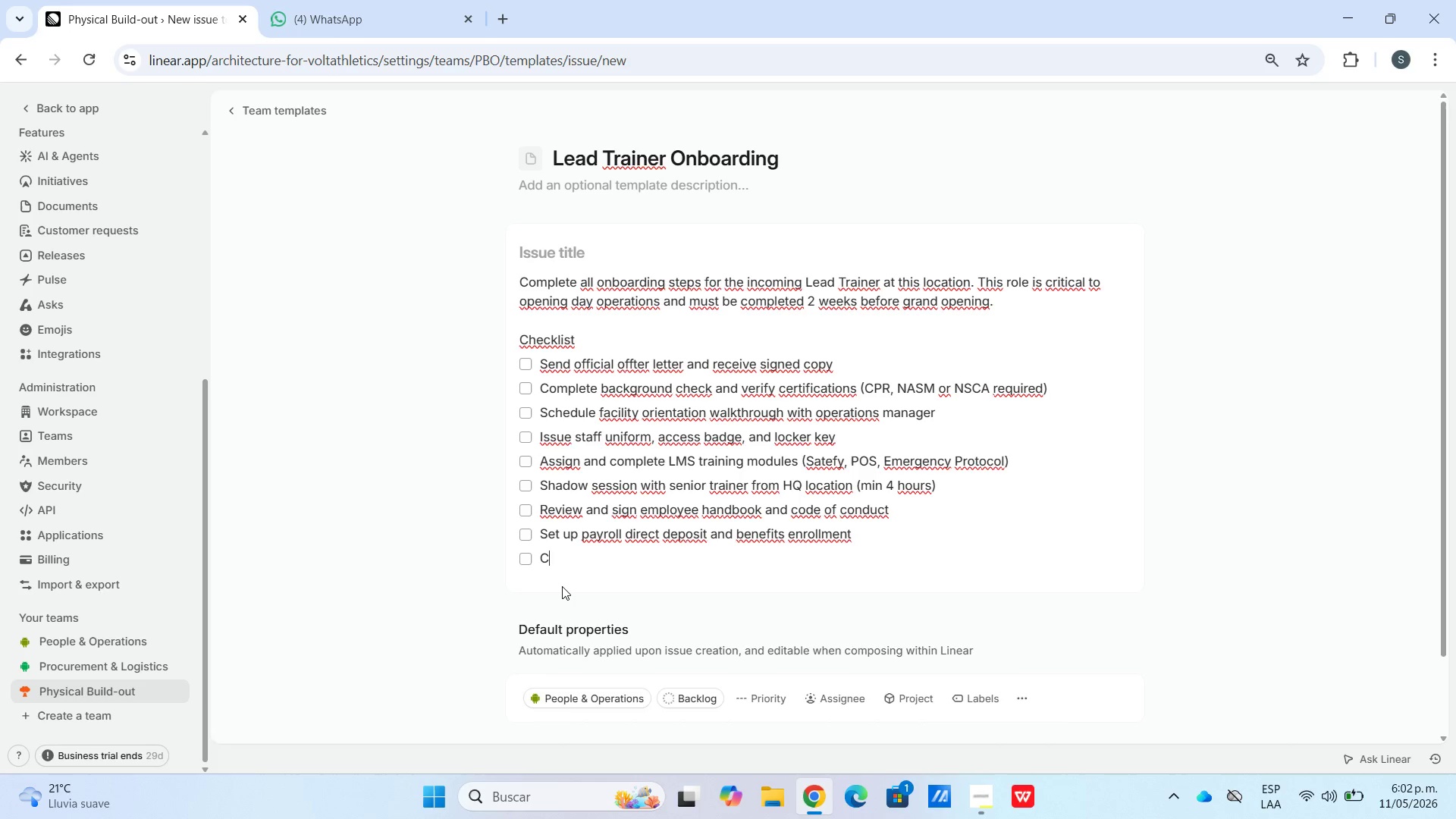 
type(onduct 30.-)
key(Backspace)
key(Backspace)
type(-day goal-setting meeting with GM)
 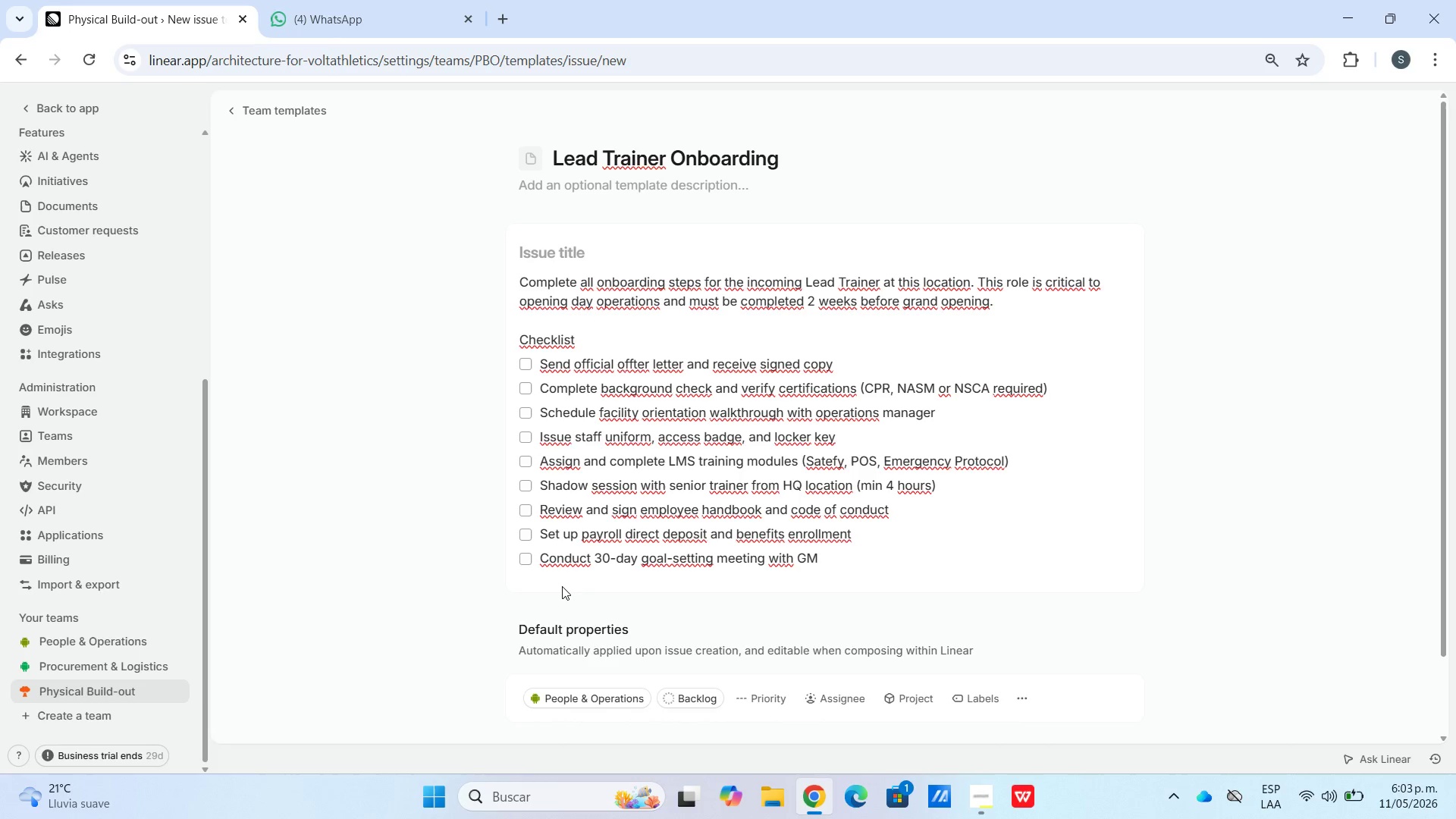 
left_click([751, 701])
 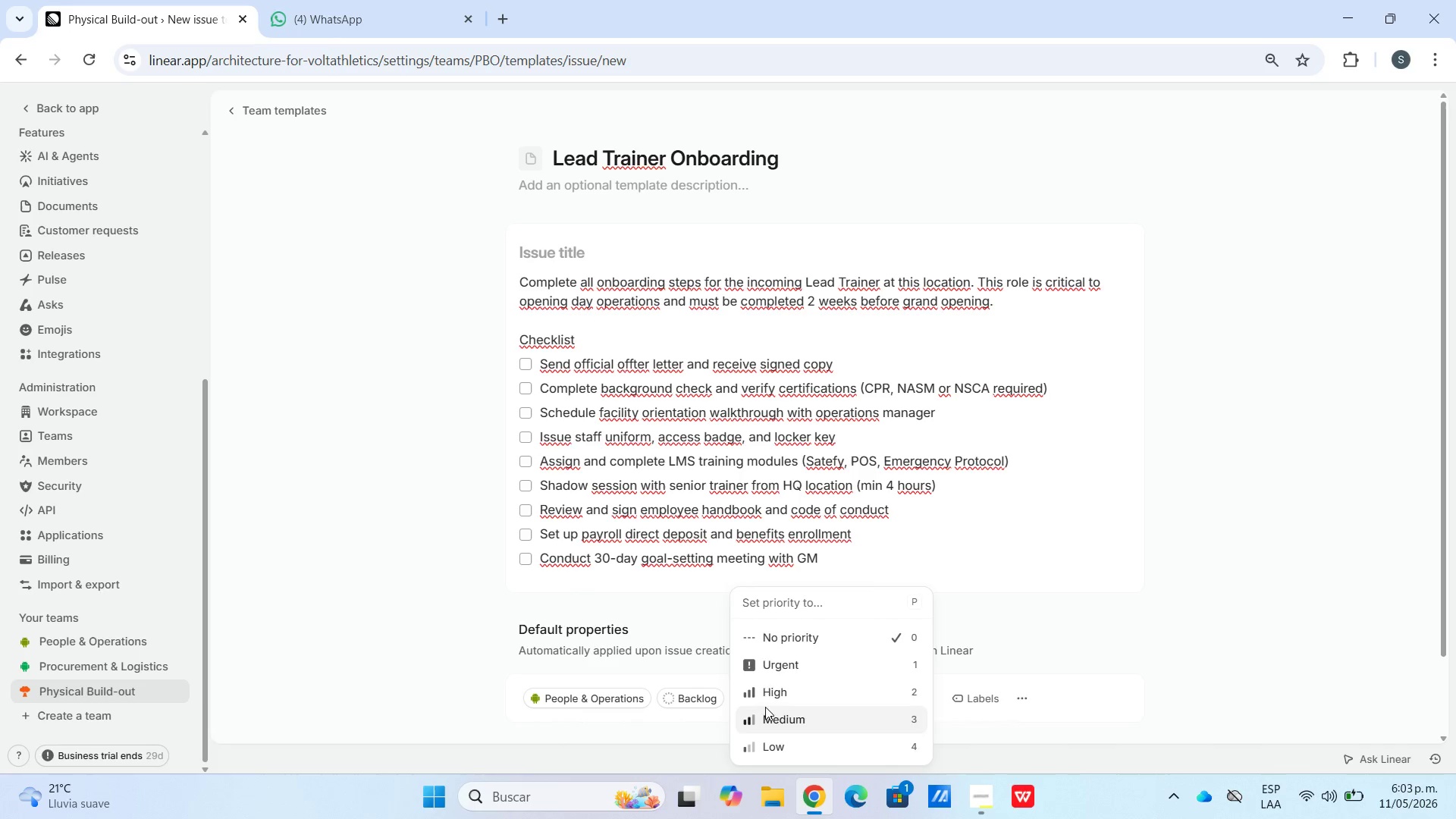 
left_click_drag(start_coordinate=[766, 677], to_coordinate=[764, 682])
 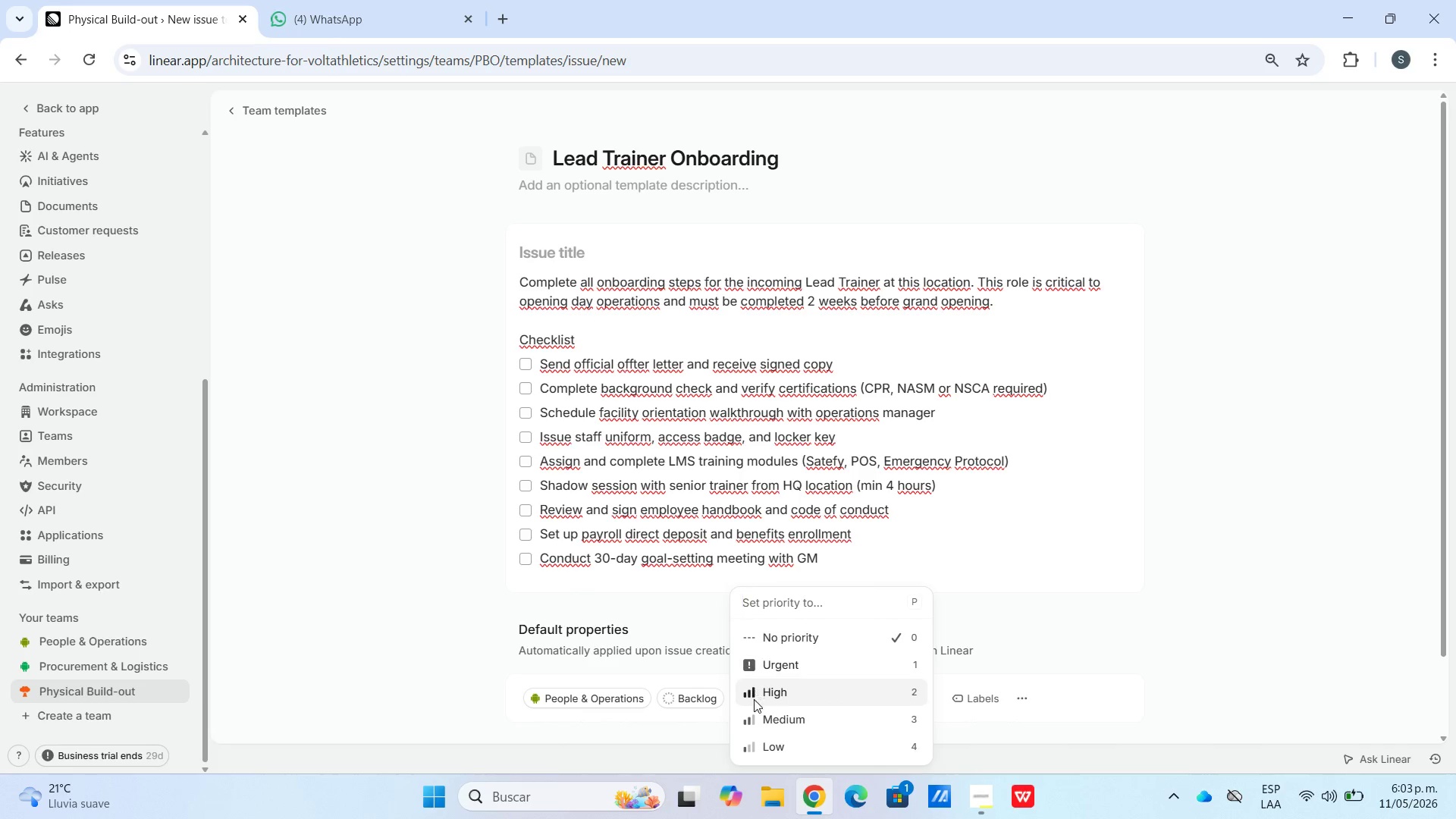 
left_click([757, 701])
 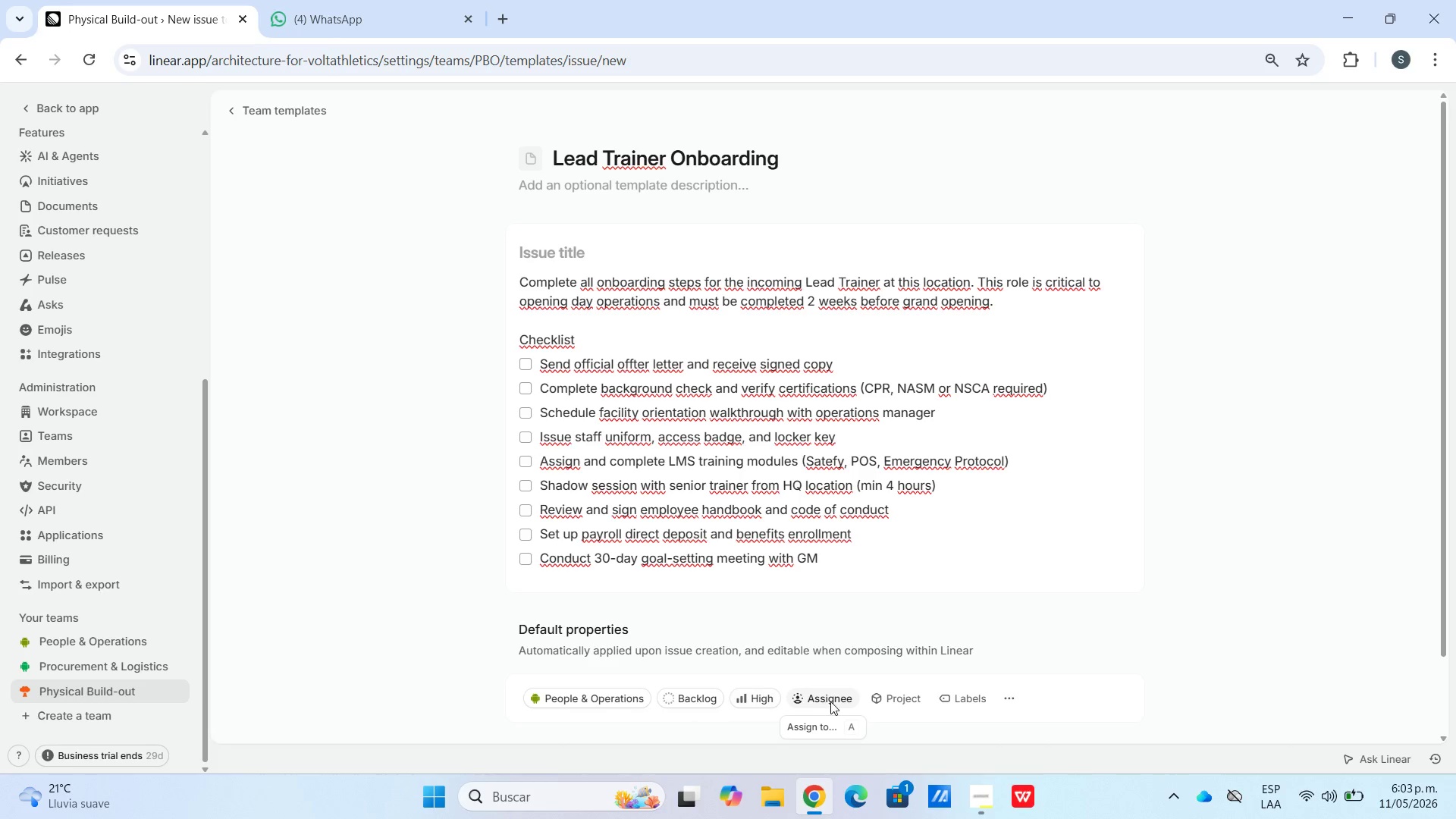 
left_click([958, 692])
 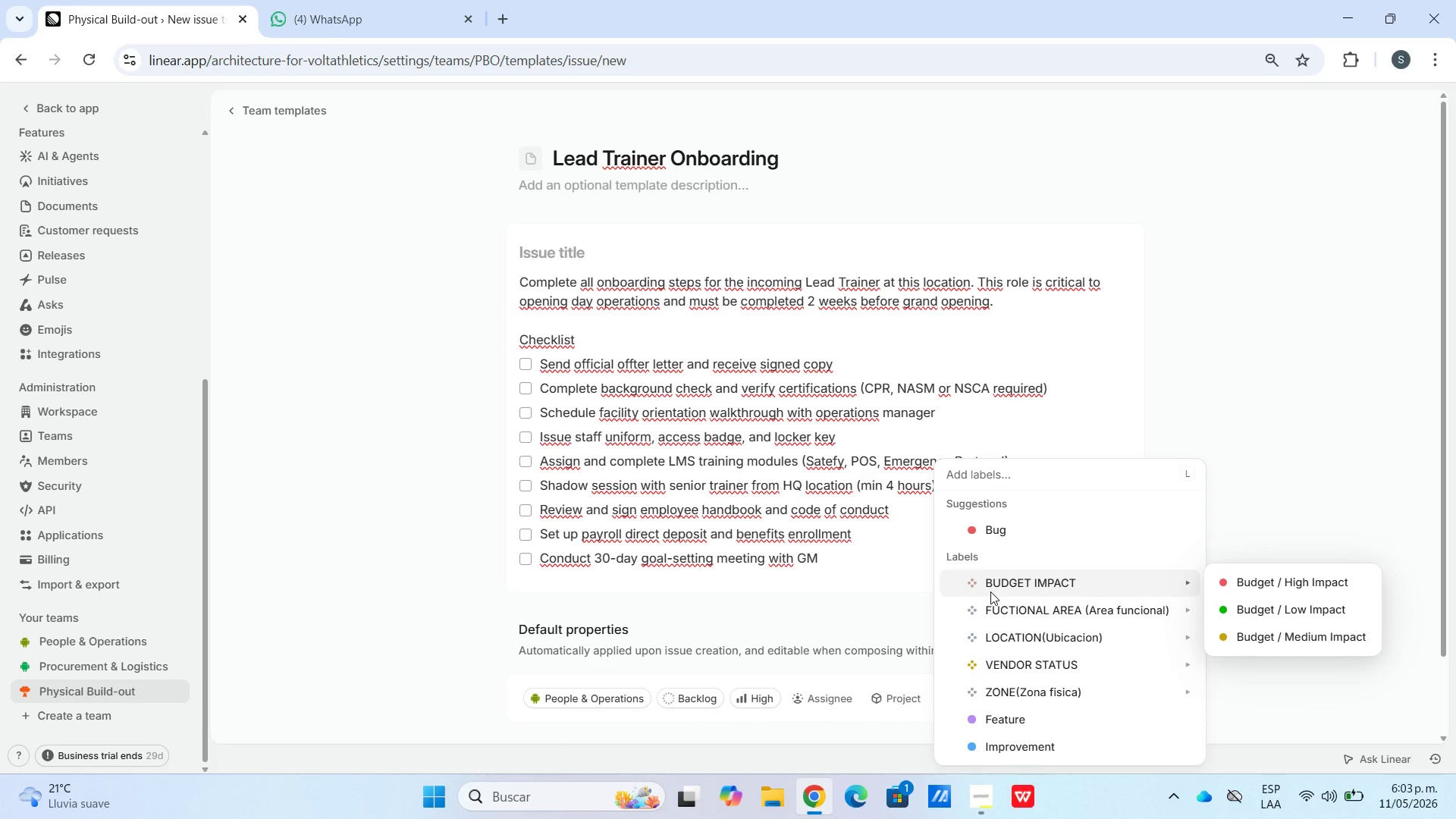 
wait(7.83)
 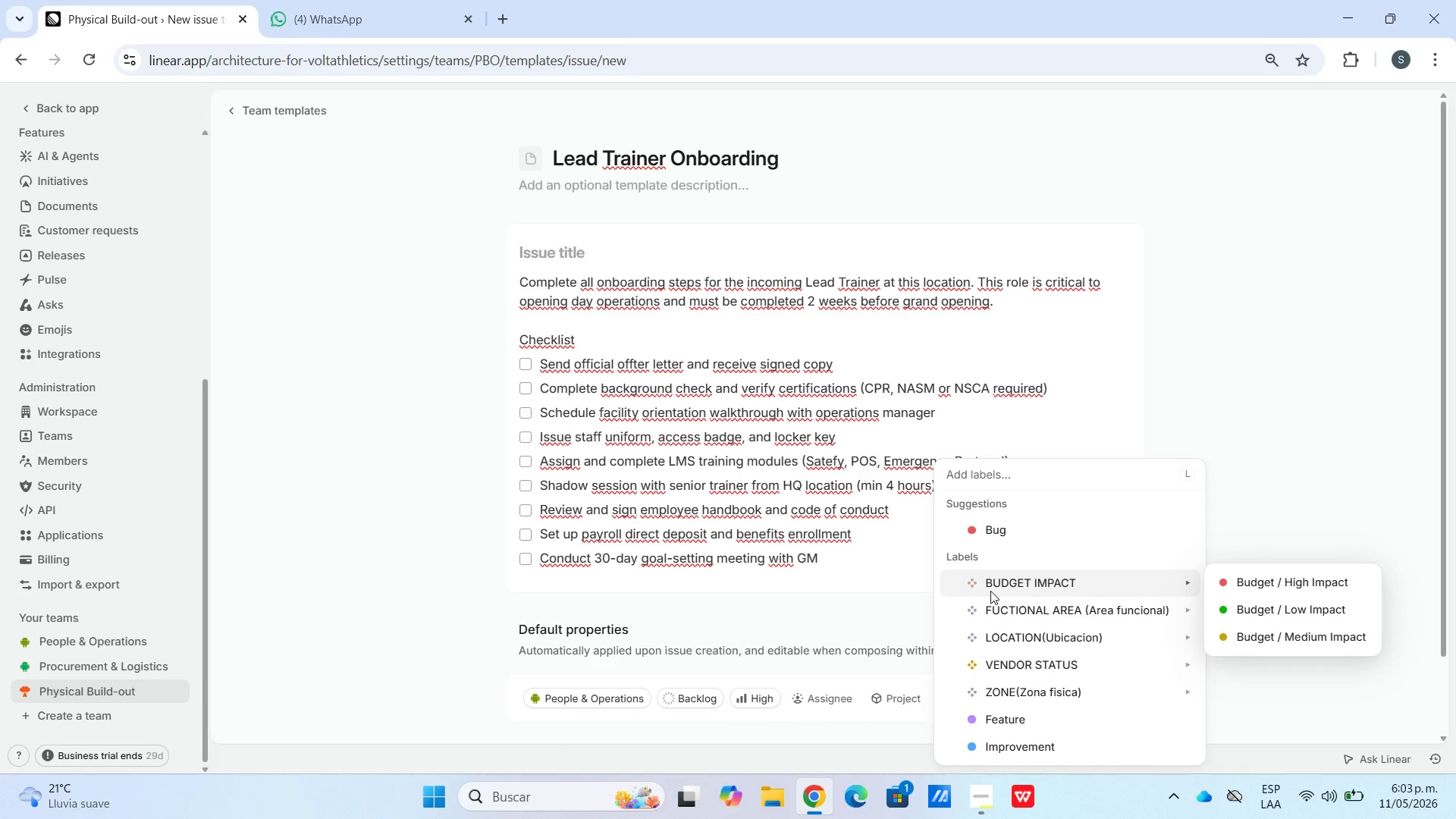 
mouse_move([1071, 662])
 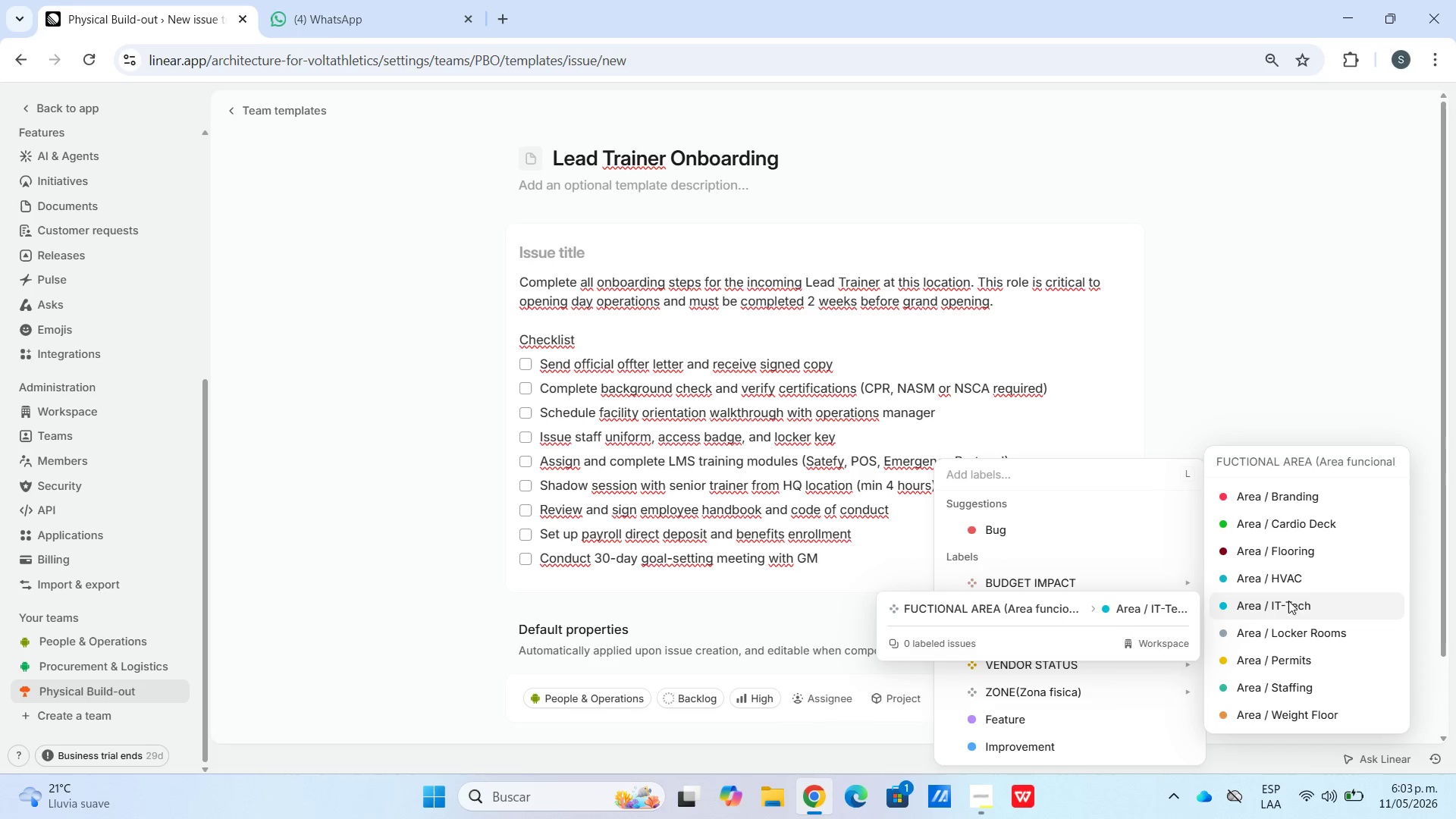 
left_click([1294, 685])
 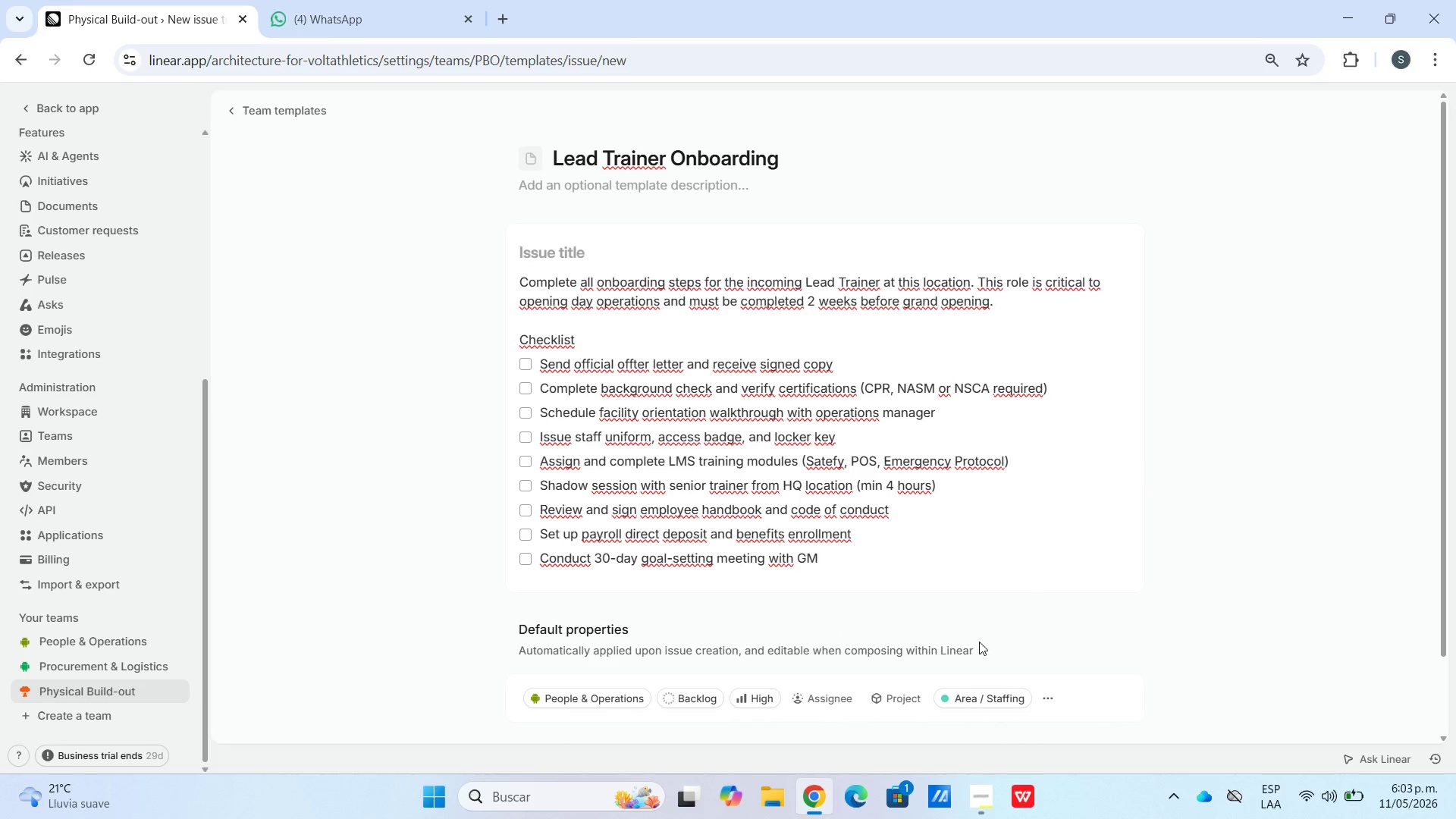 
wait(9.55)
 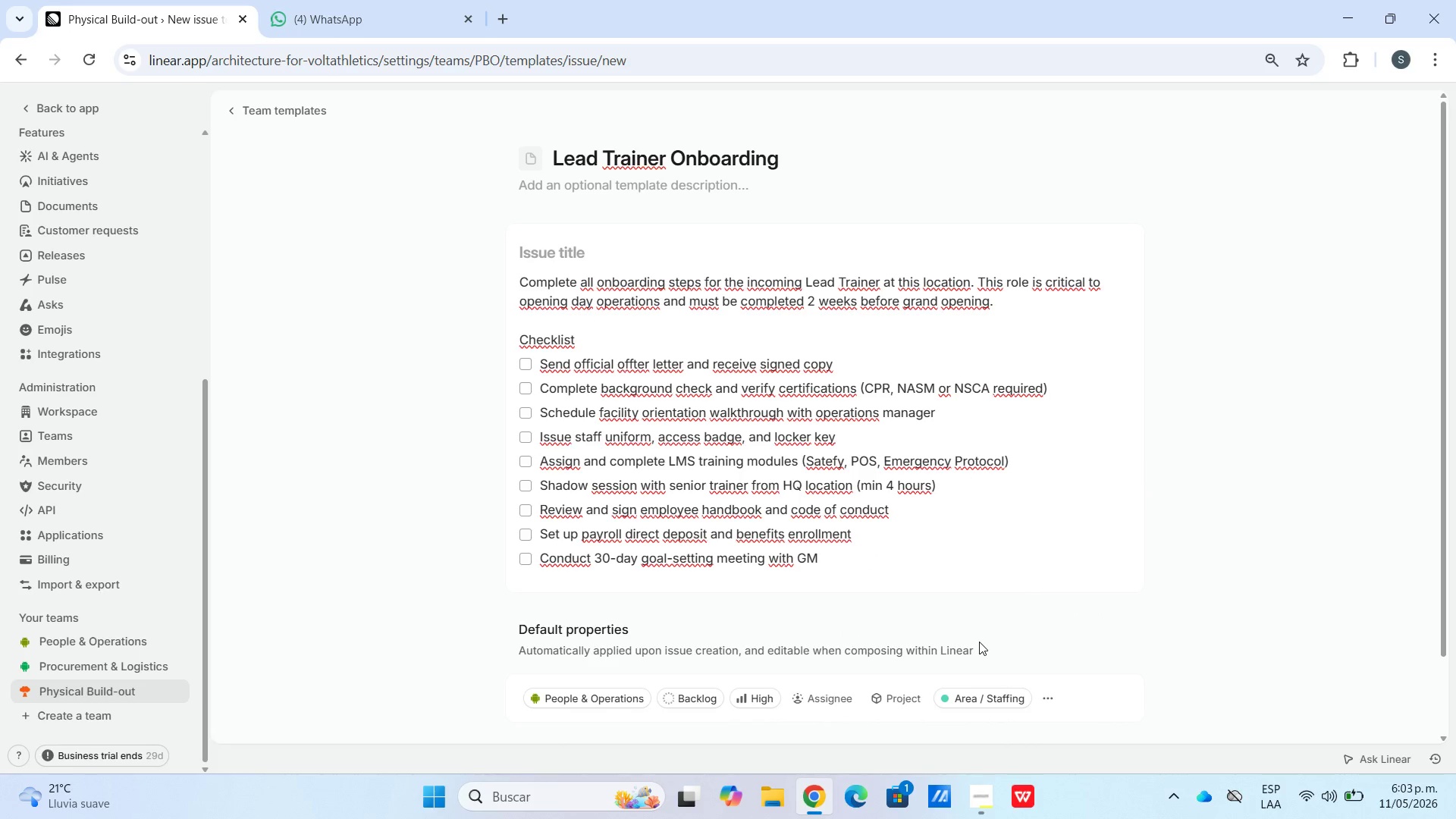 
scroll: coordinate [1000, 658], scroll_direction: down, amount: 4.0
 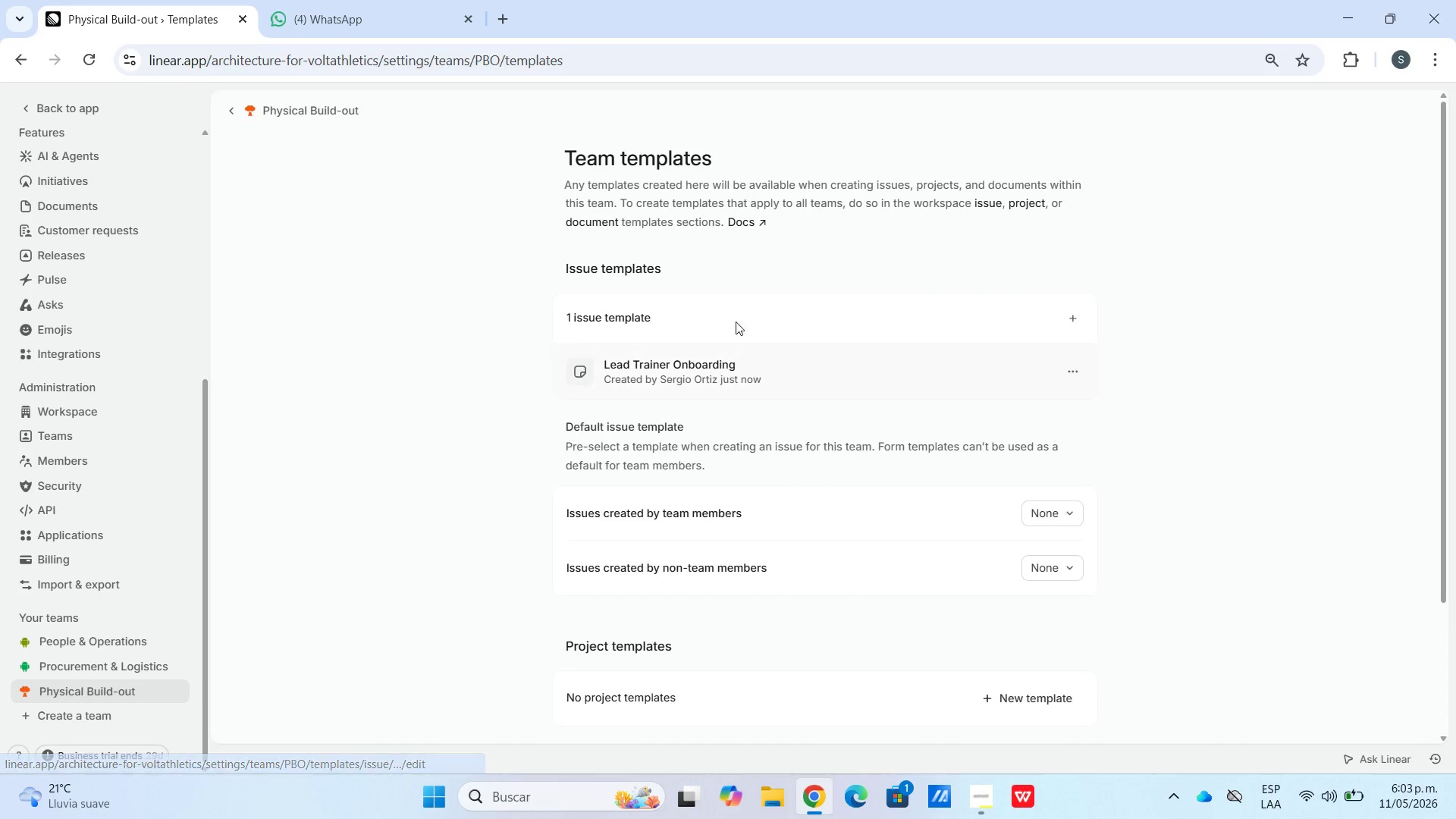 
left_click([1081, 311])
 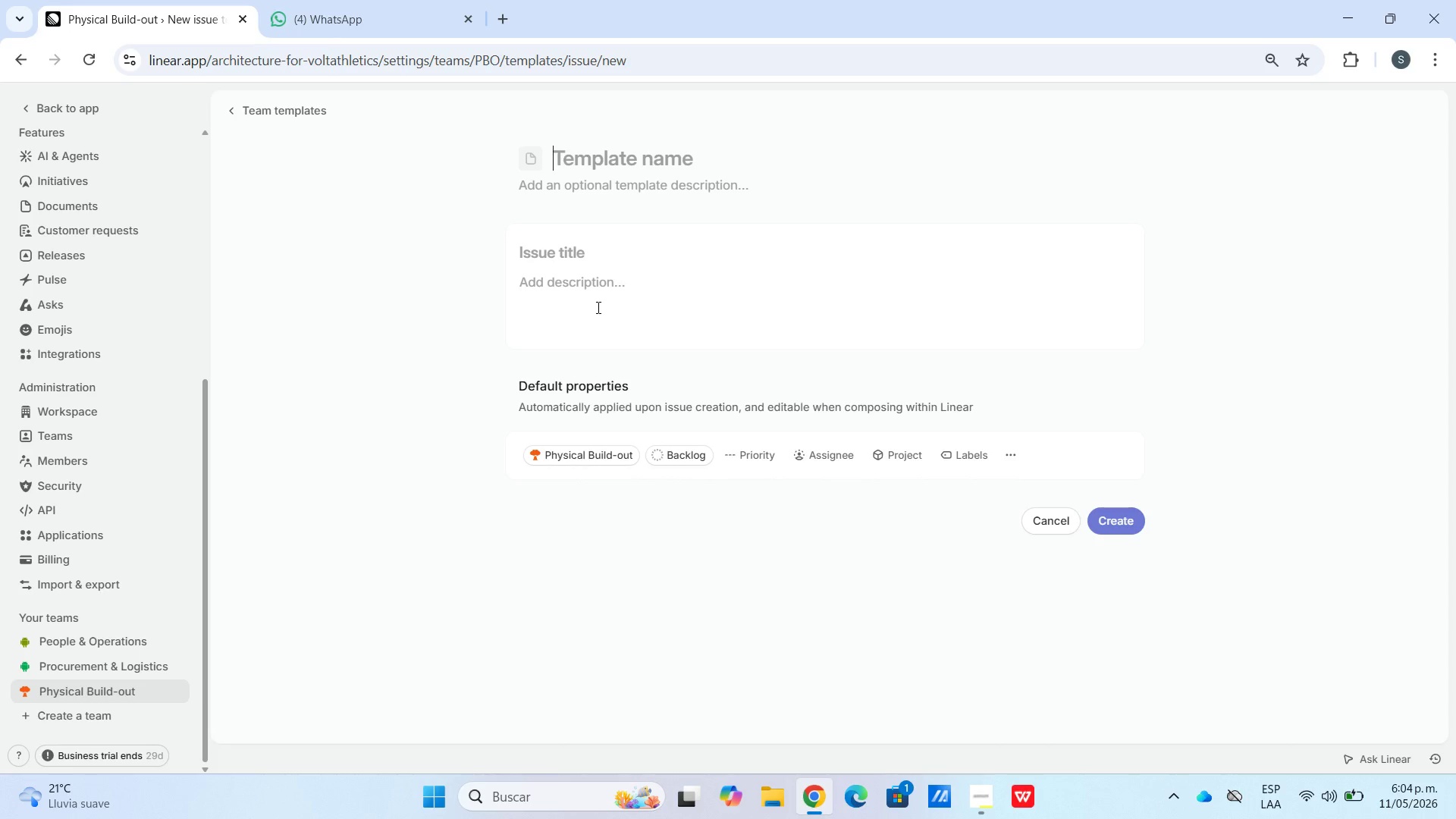 
wait(26.8)
 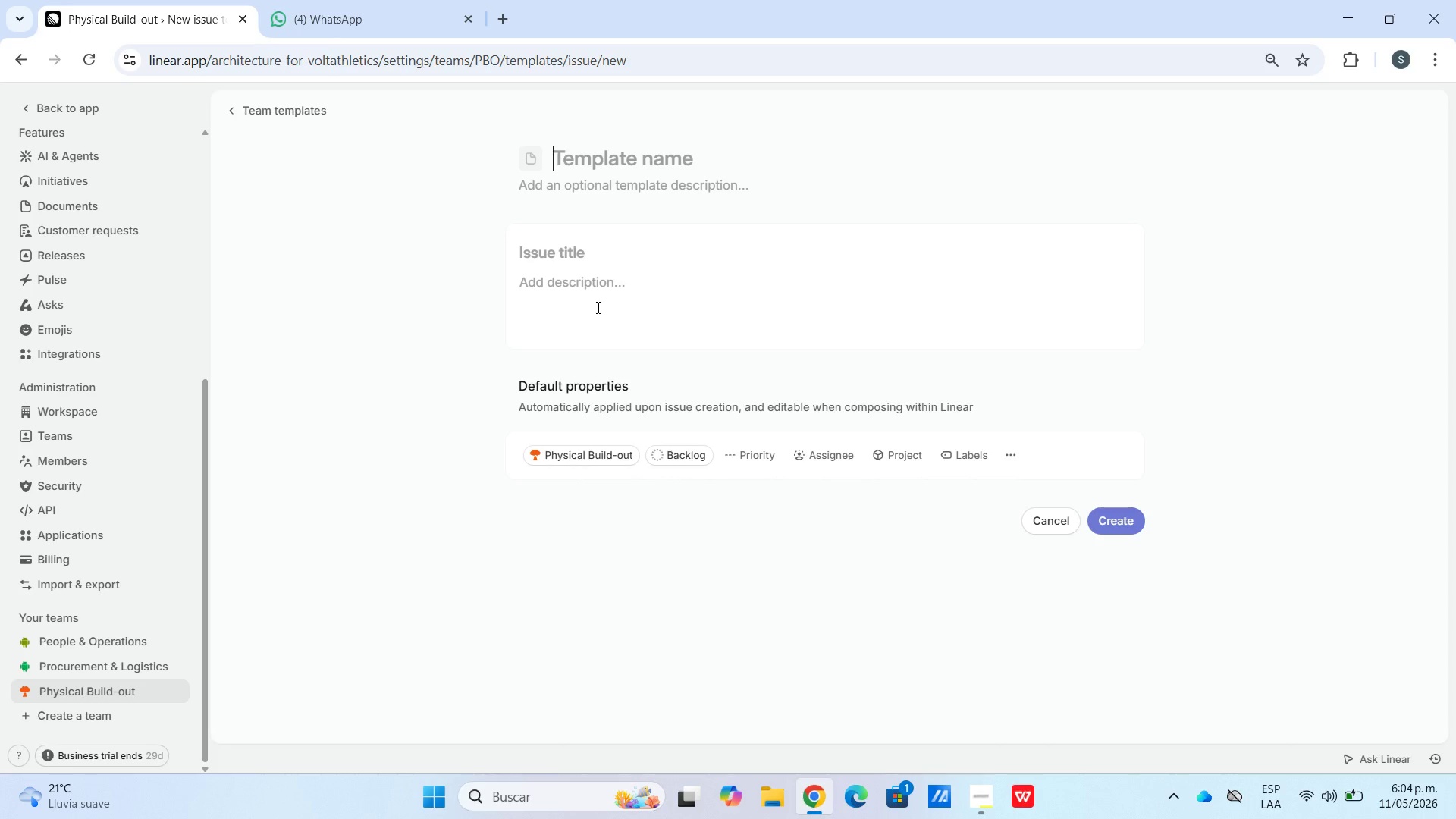 
type(HVAC System Certification)
 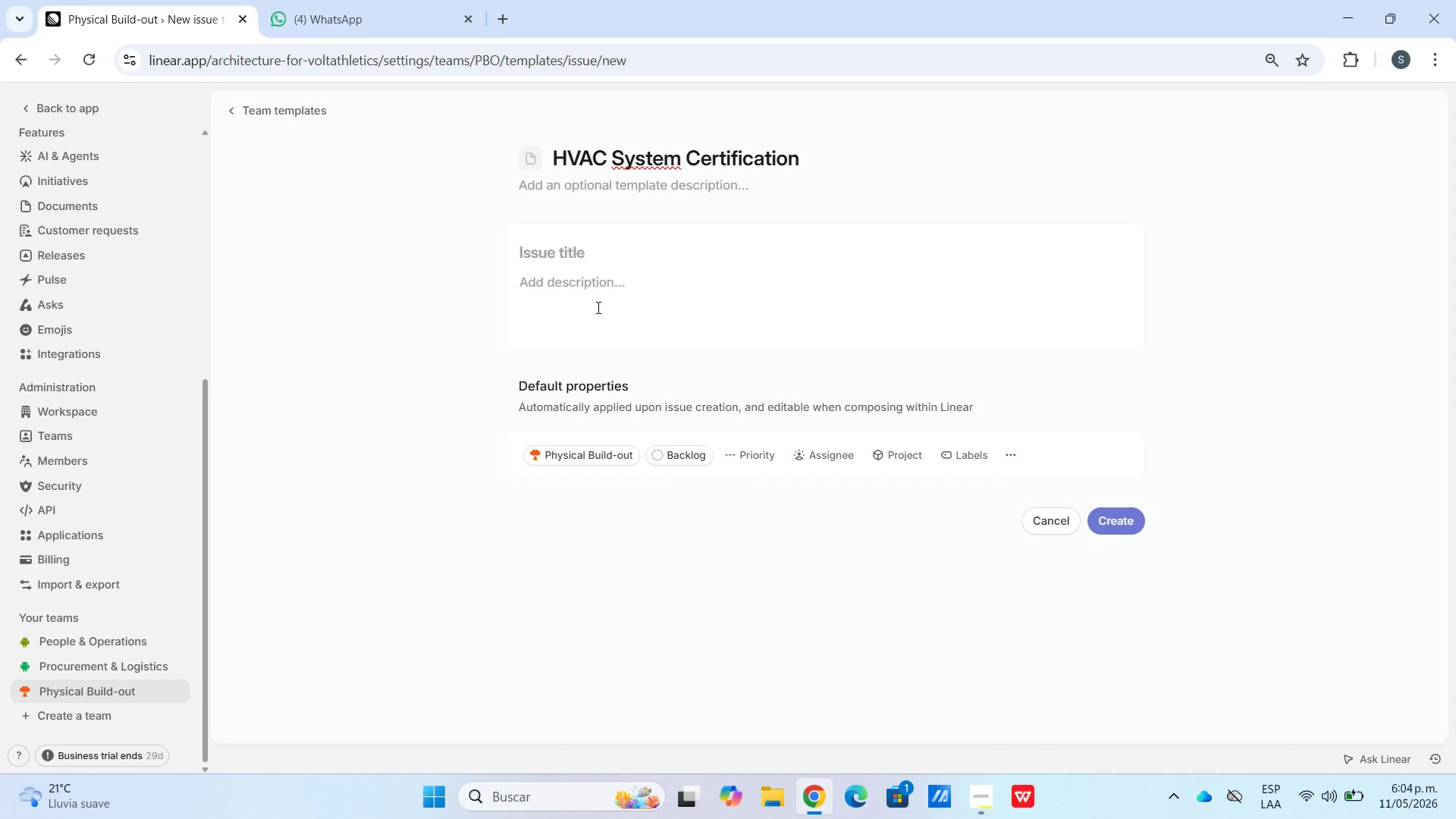 
wait(7.44)
 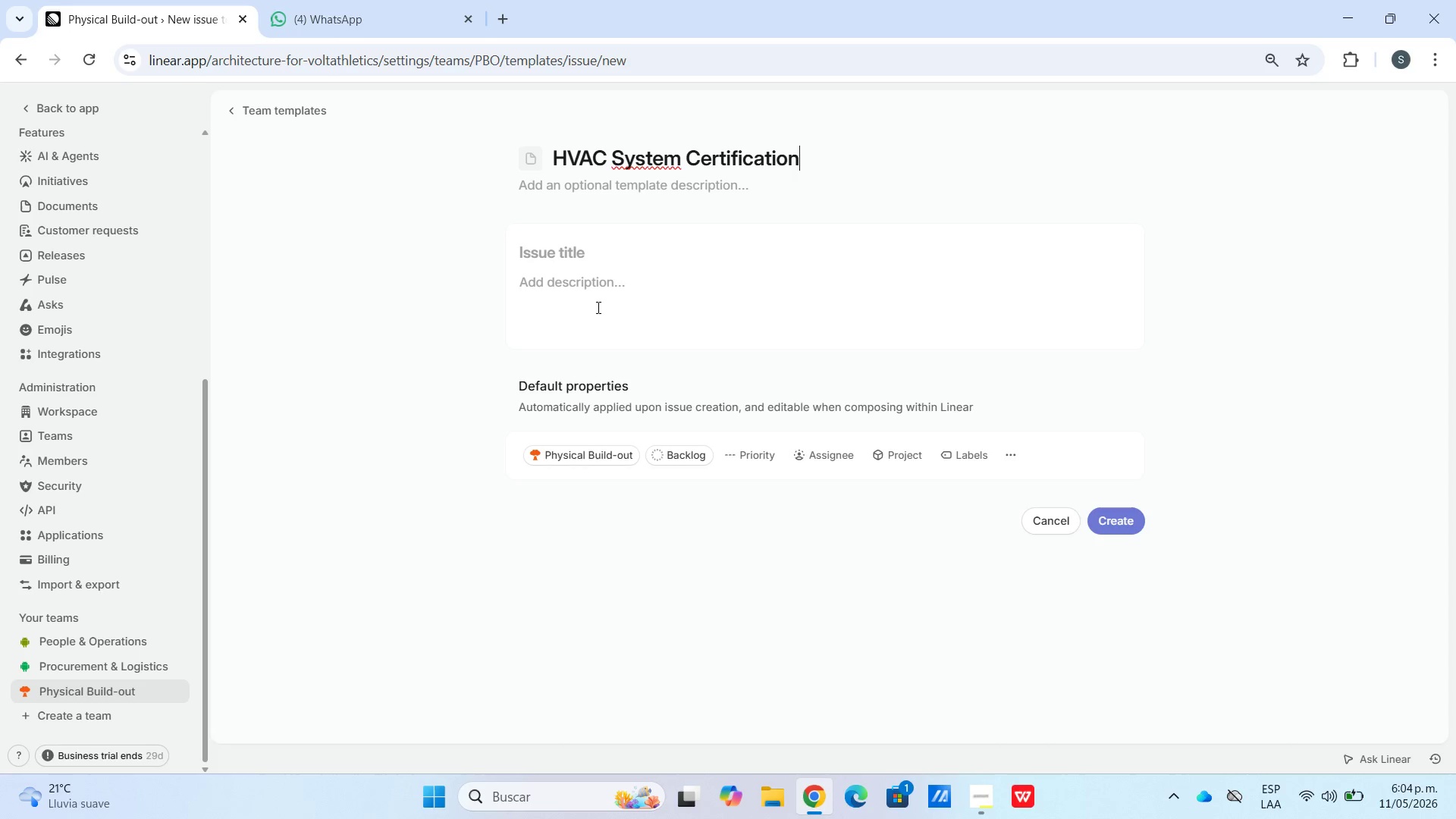 
type(Full certification process for HVAC systems at this location. MUS)
key(Backspace)
key(Backspace)
type(ust )
 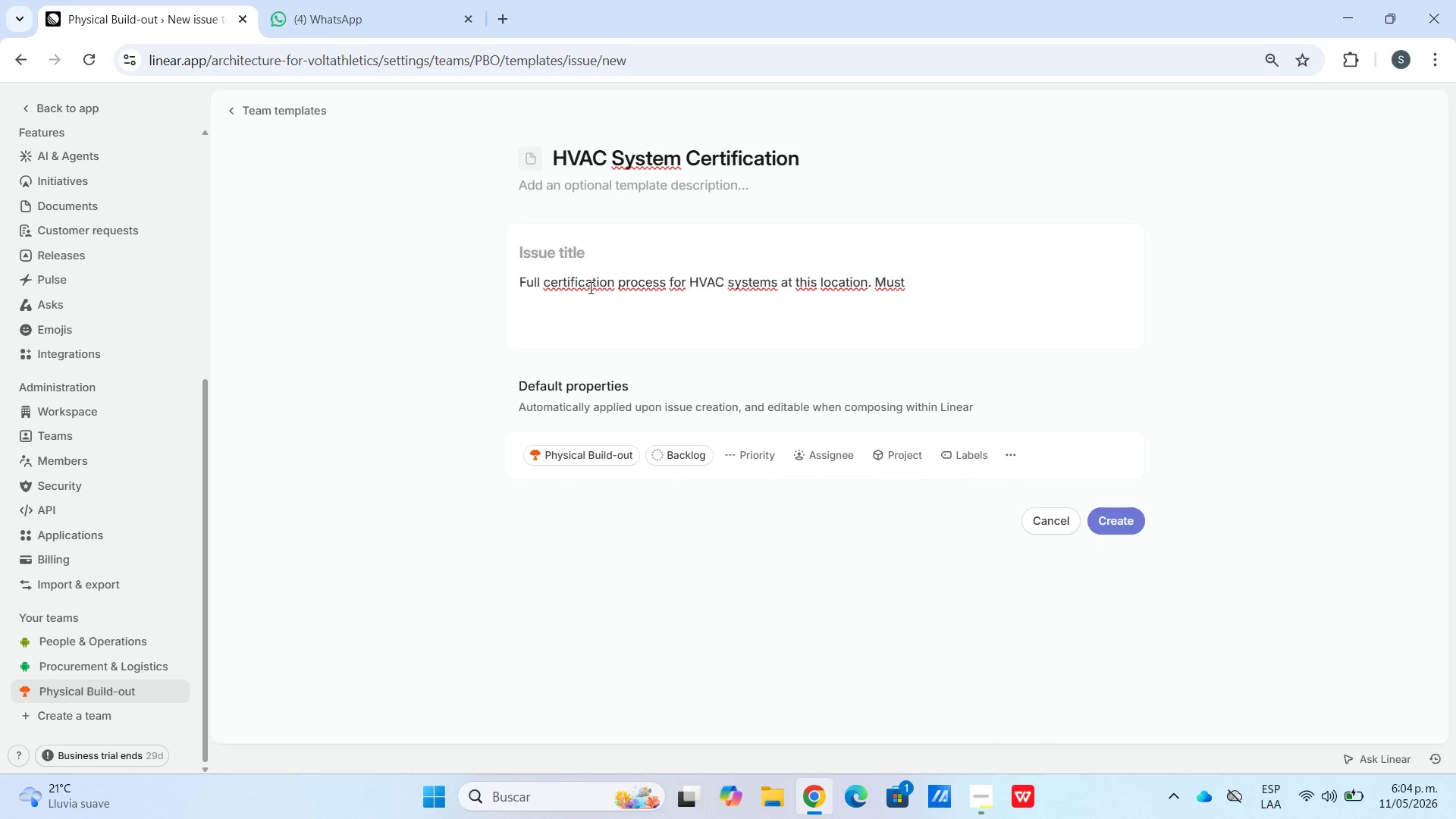 
wait(5.03)
 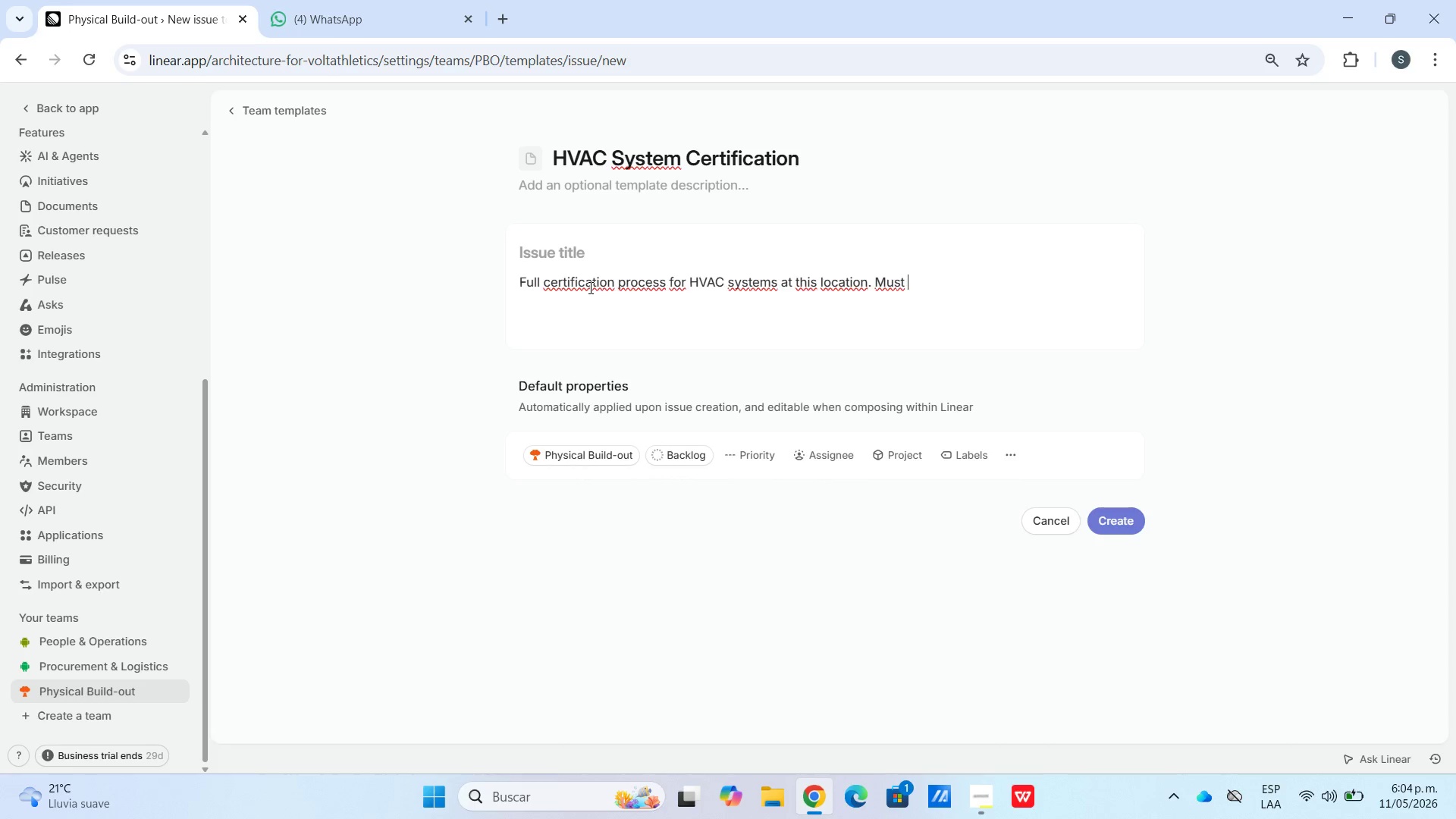 
type(be completed and approbed)
key(Backspace)
key(Backspace)
key(Backspace)
type(ved before)
 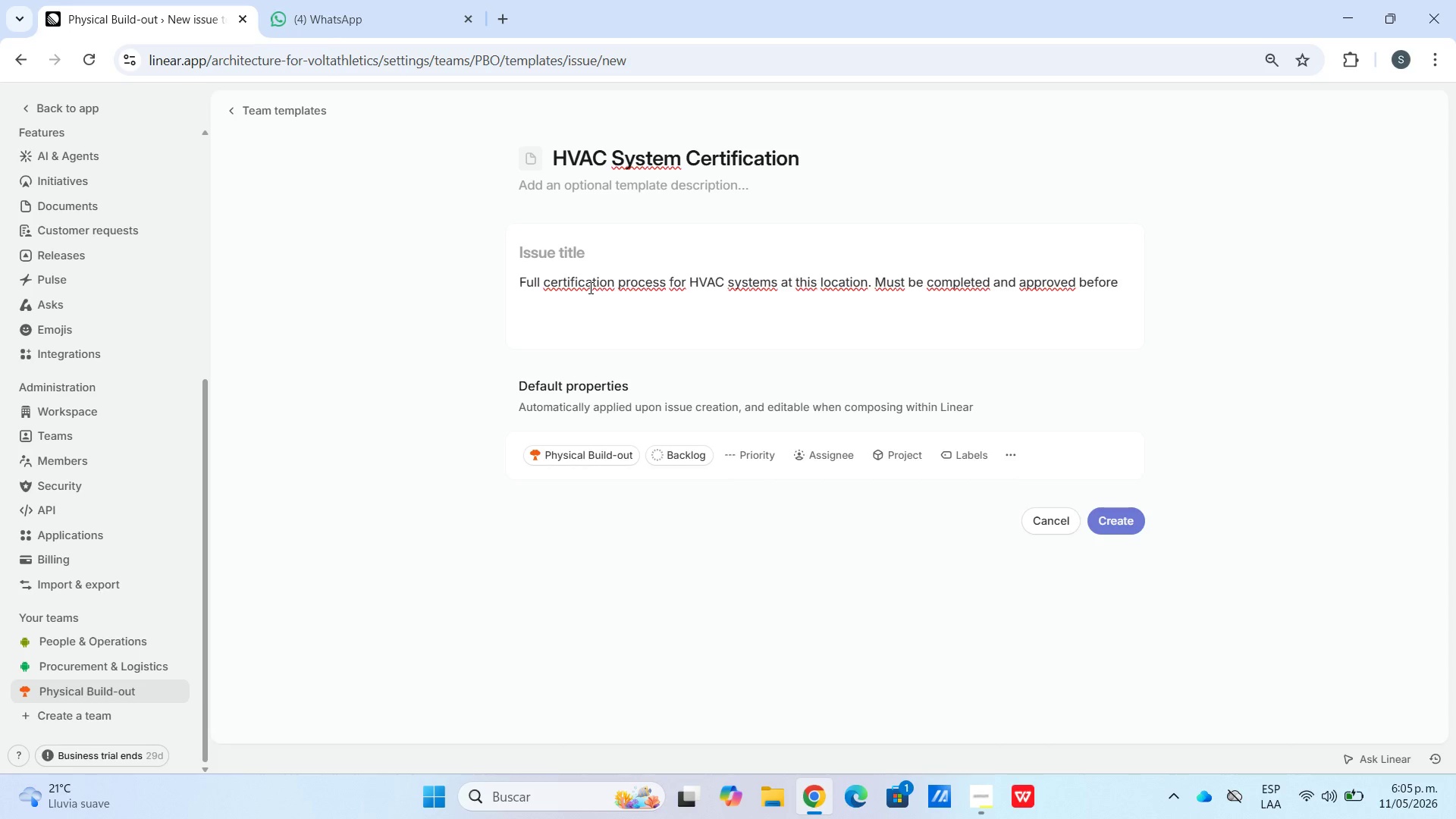 
type( Crtificate of Occupancy can be issued)
 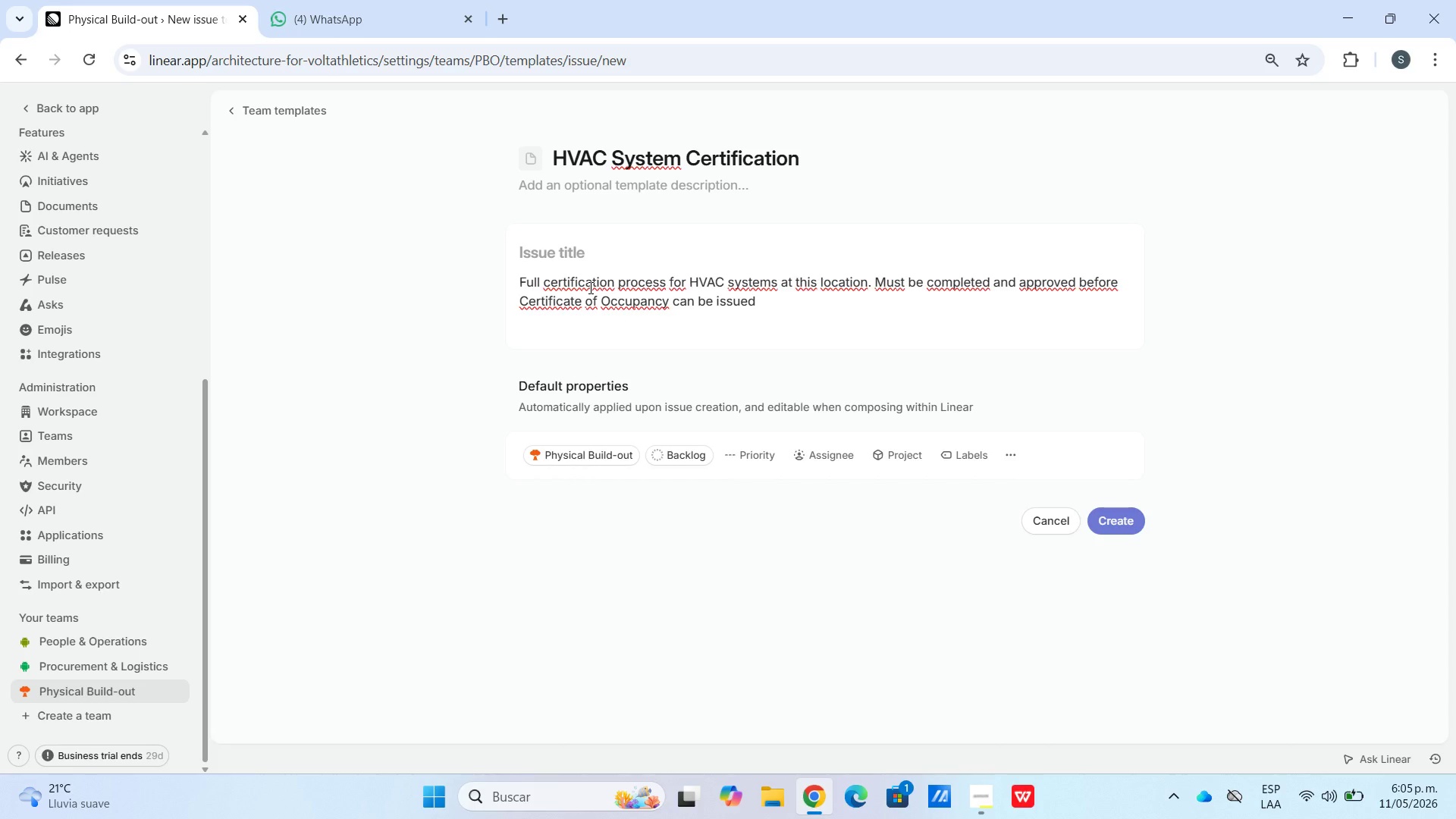 
key(Shift+Enter)
 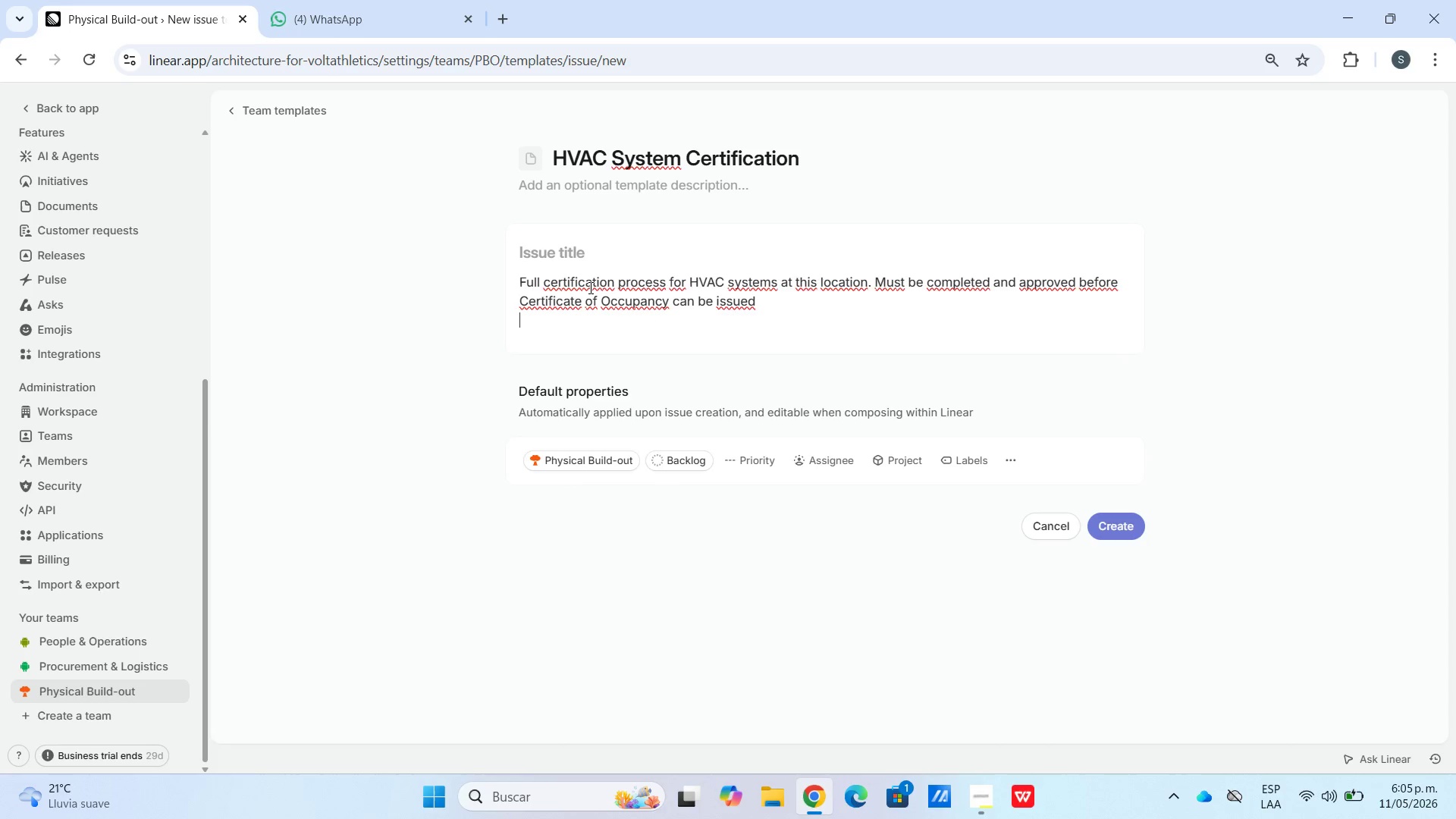 
key(Shift+Enter)
 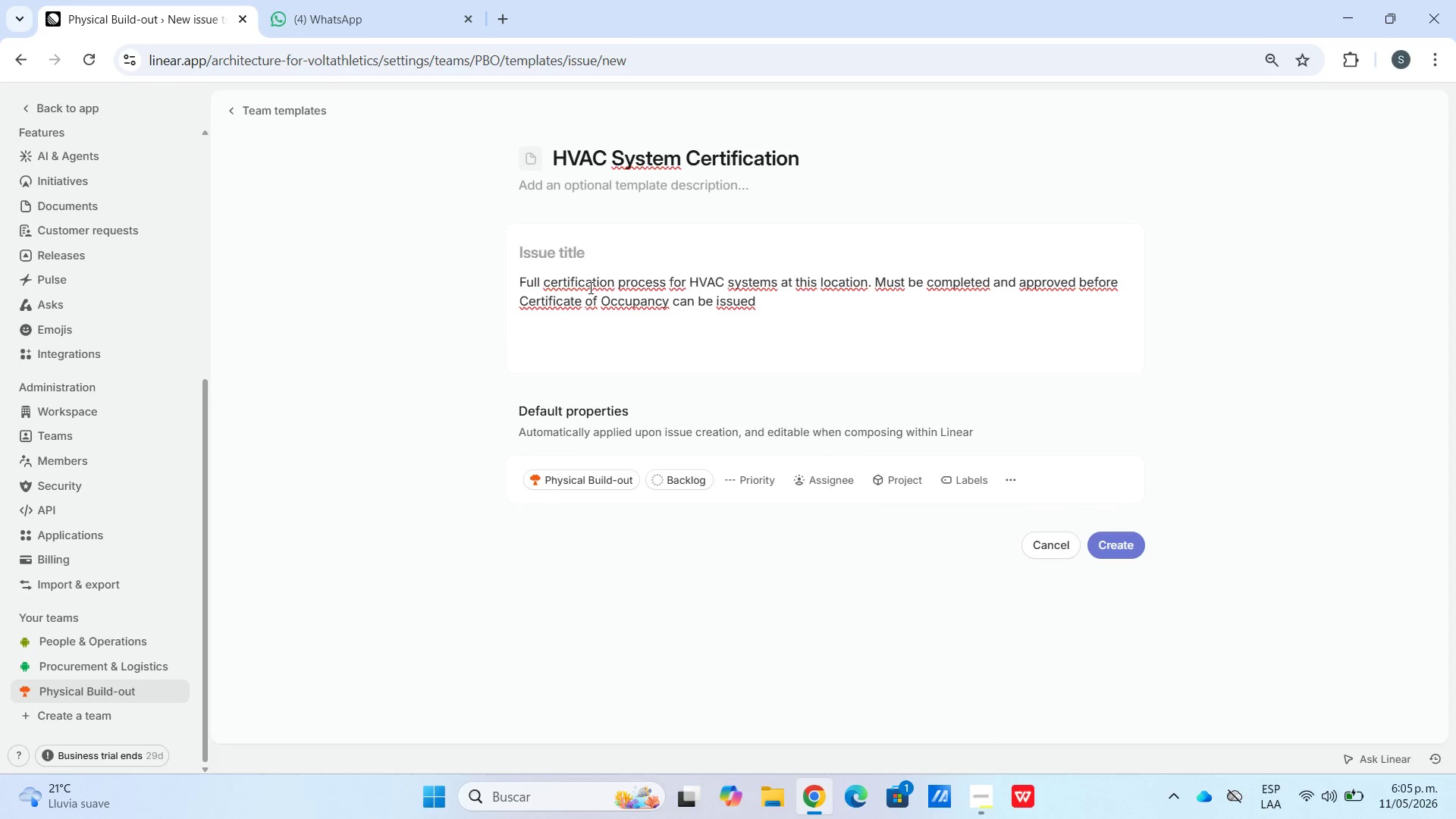 
type(Checklist)
 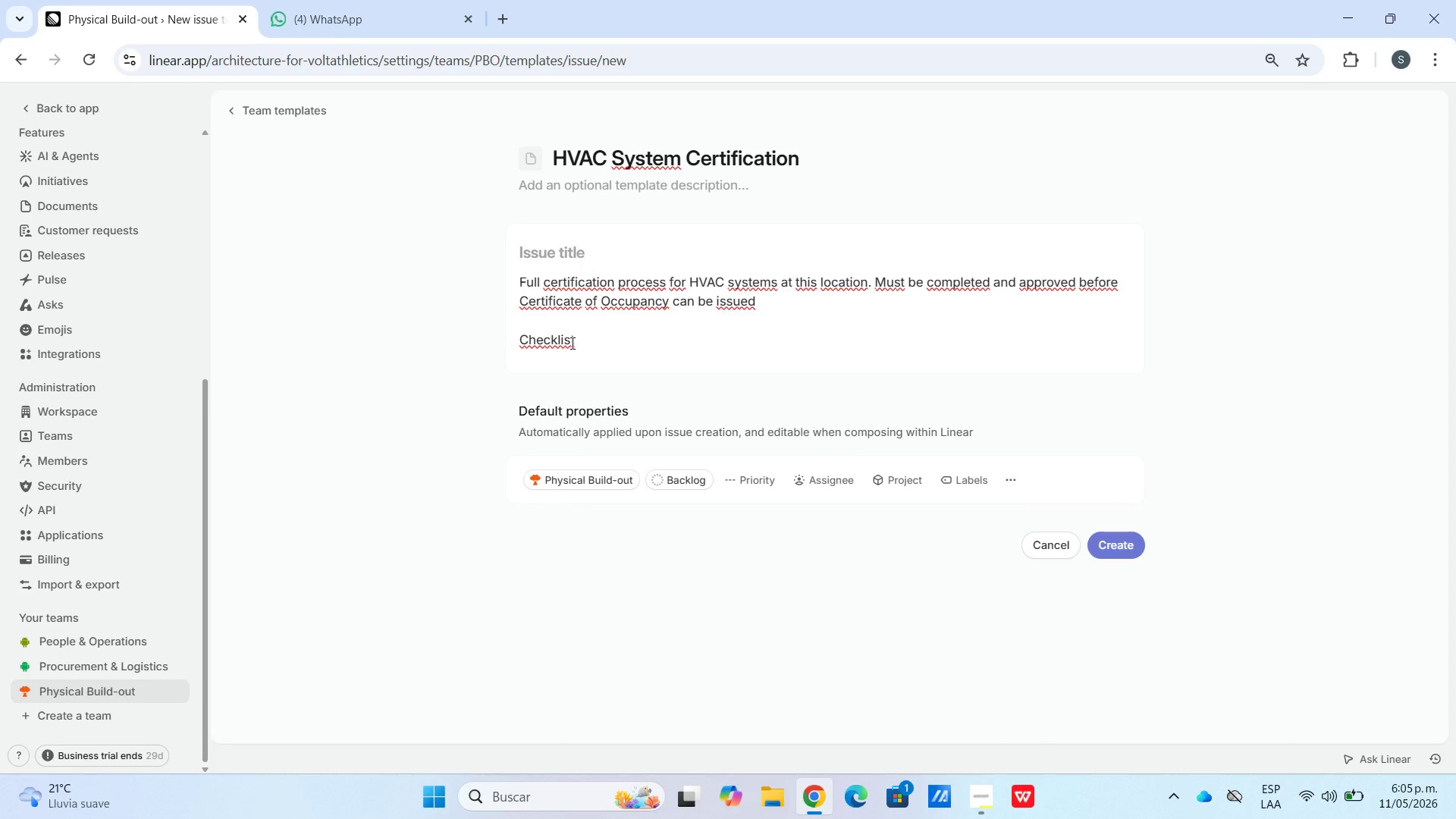 
left_click_drag(start_coordinate=[579, 342], to_coordinate=[509, 340])
 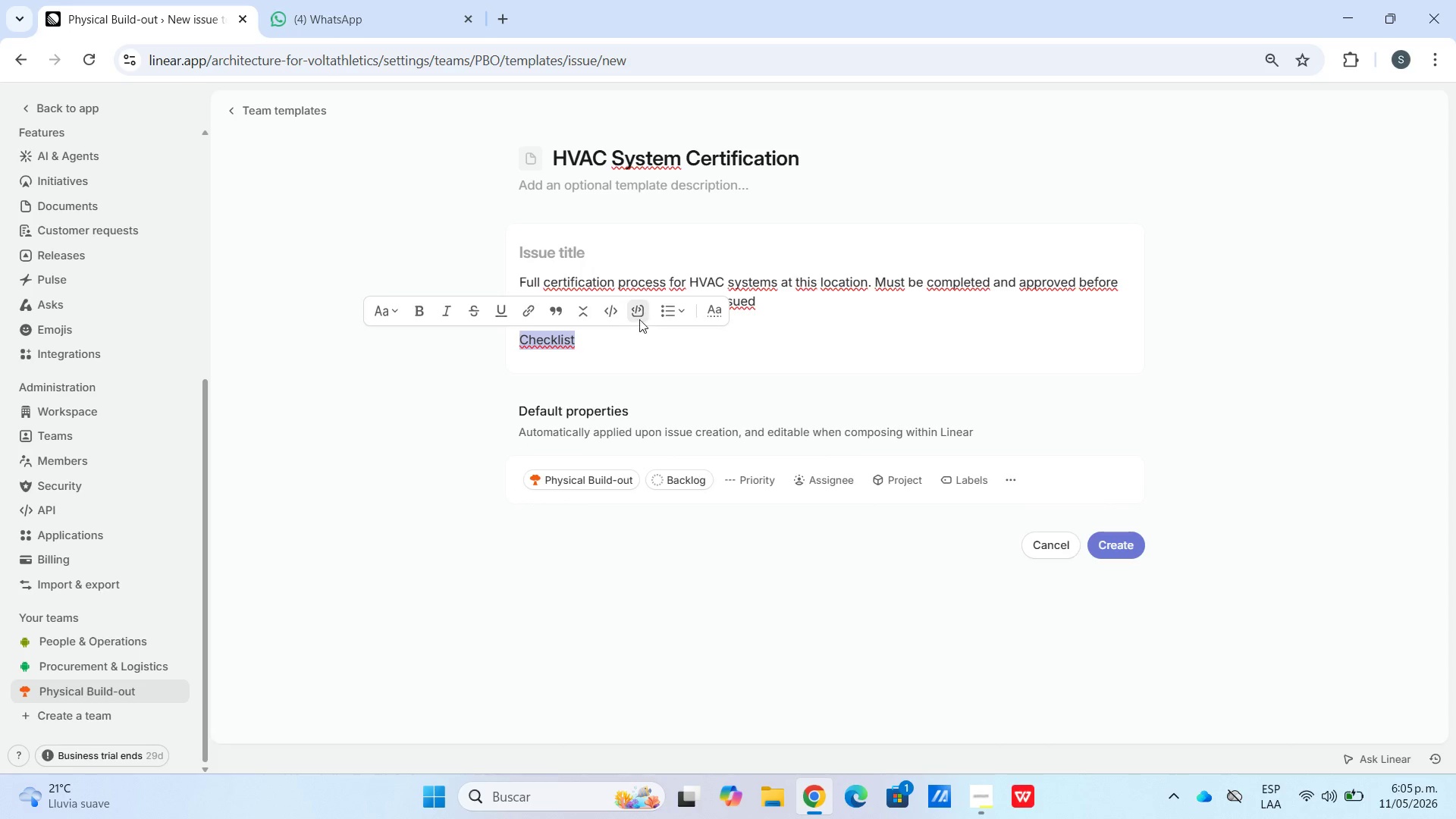 
left_click([667, 319])
 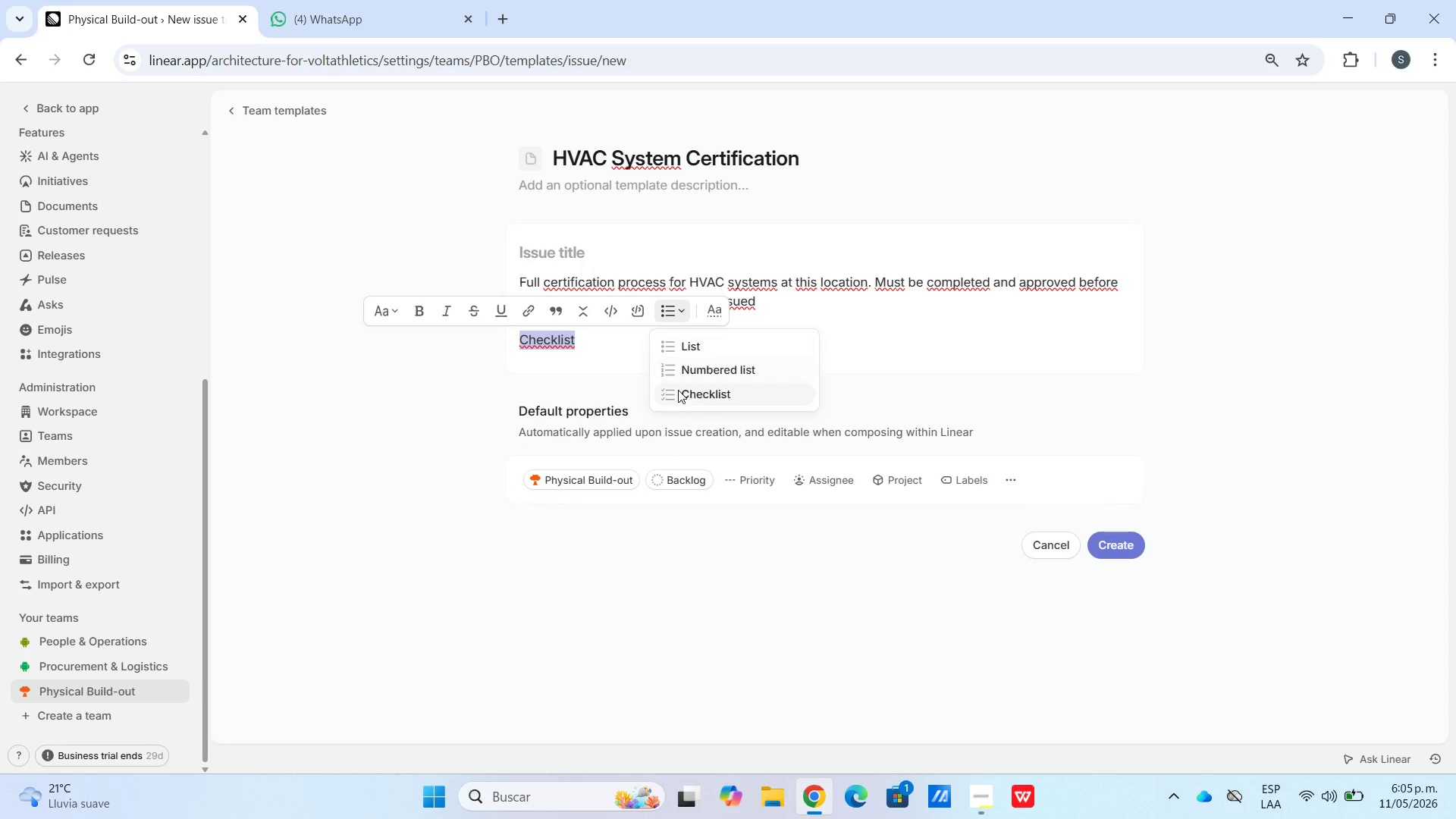 
left_click([677, 391])
 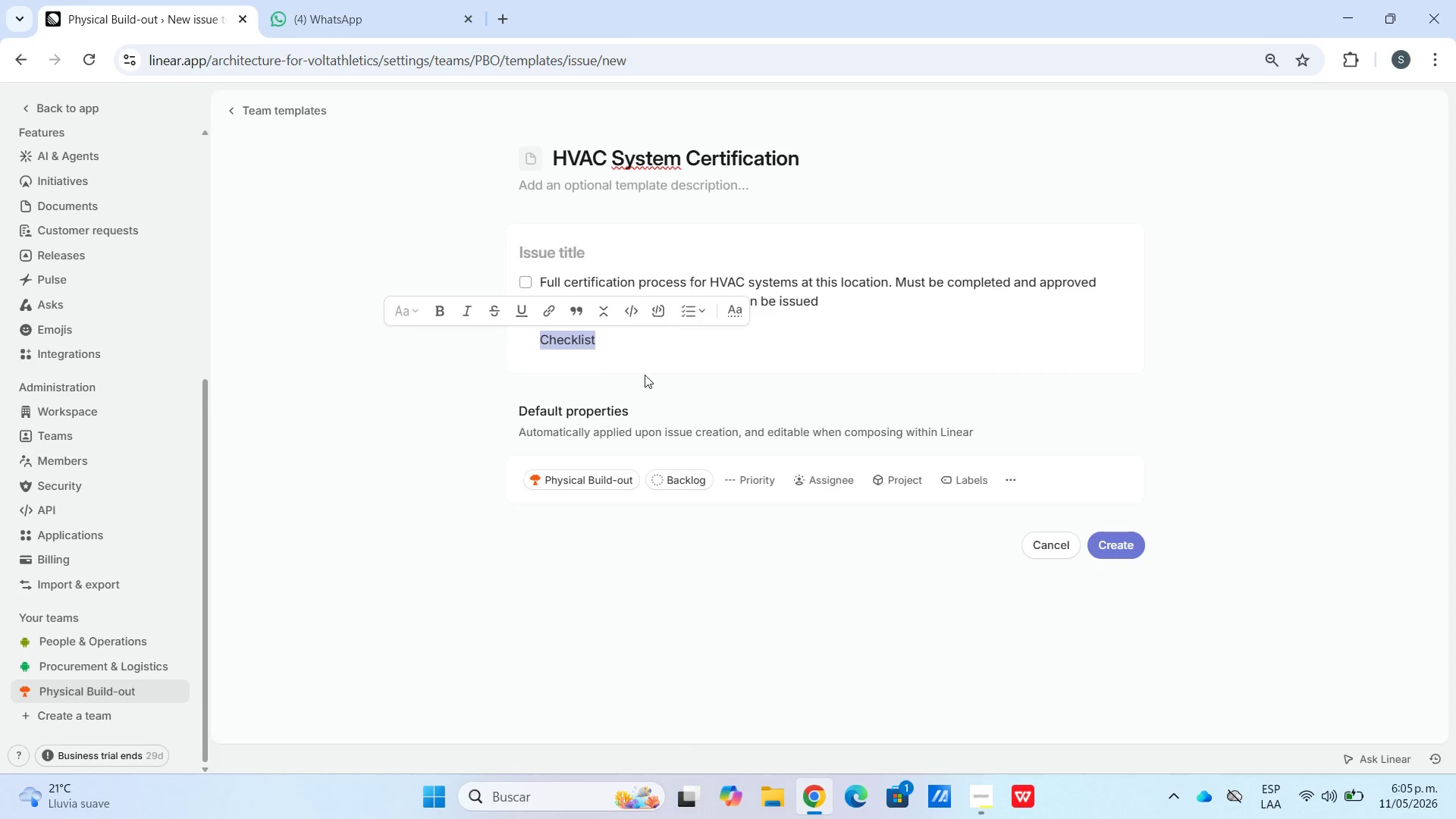 
left_click([617, 362])
 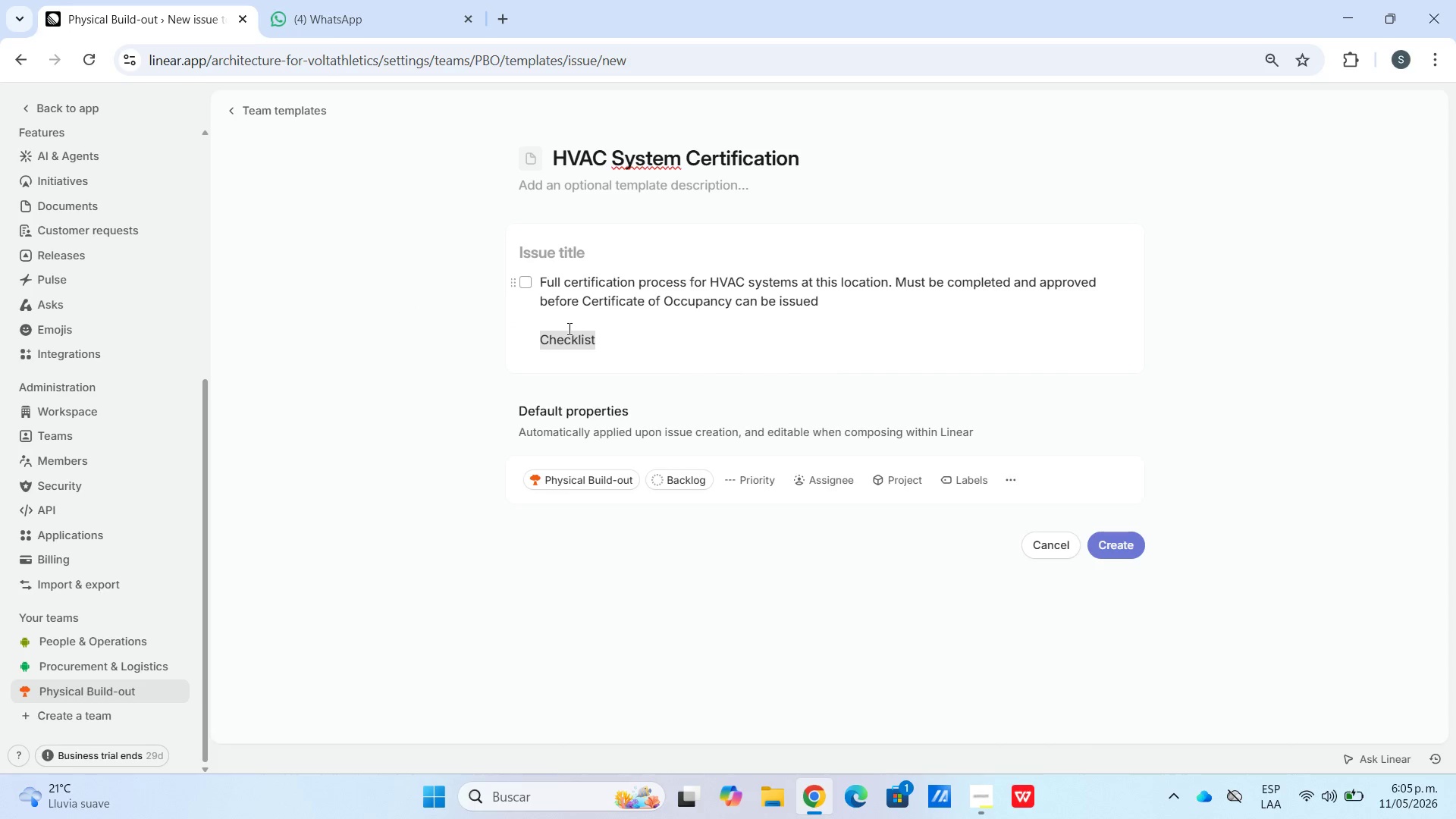 
left_click([613, 339])
 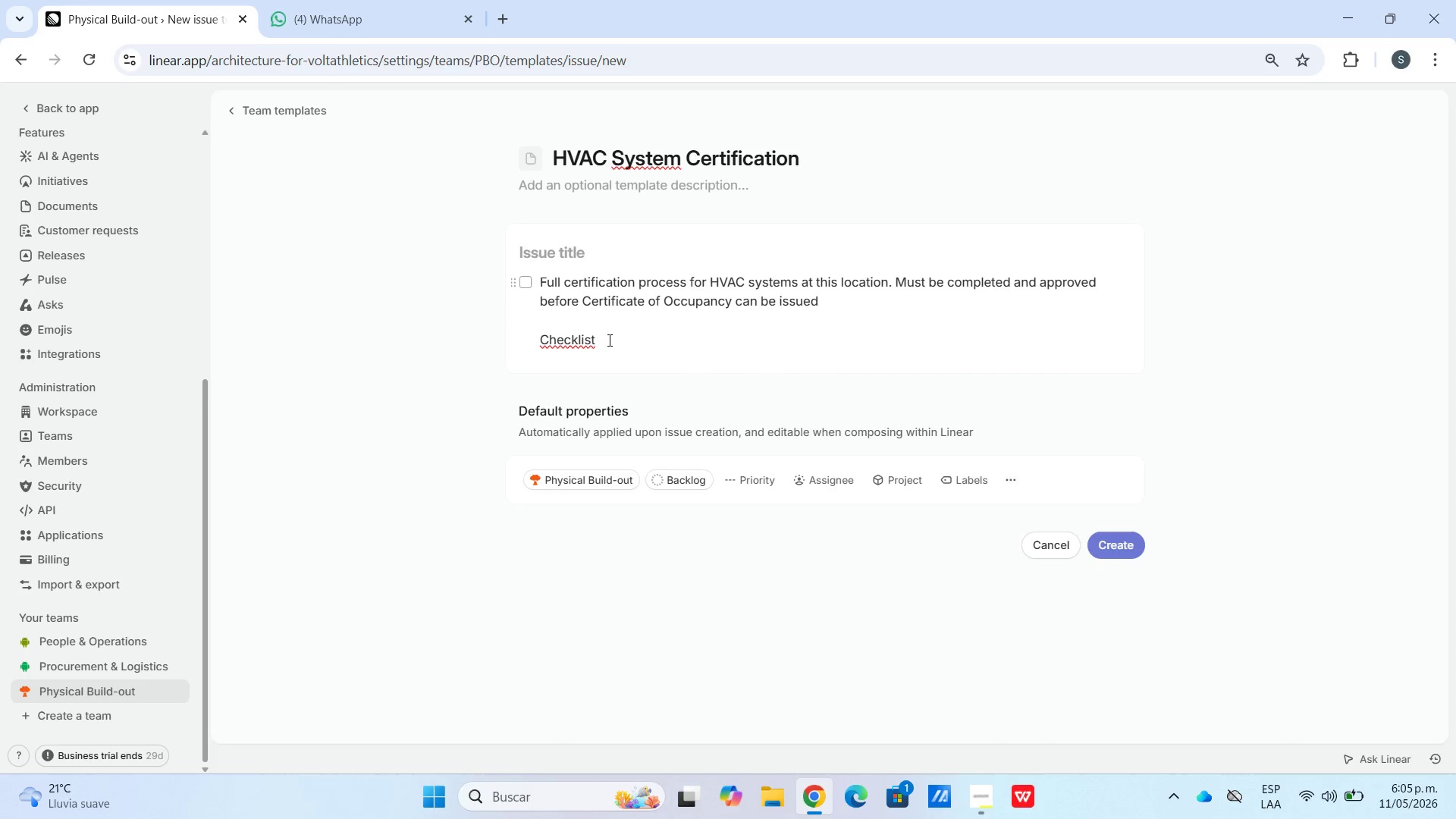 
key(Enter)
 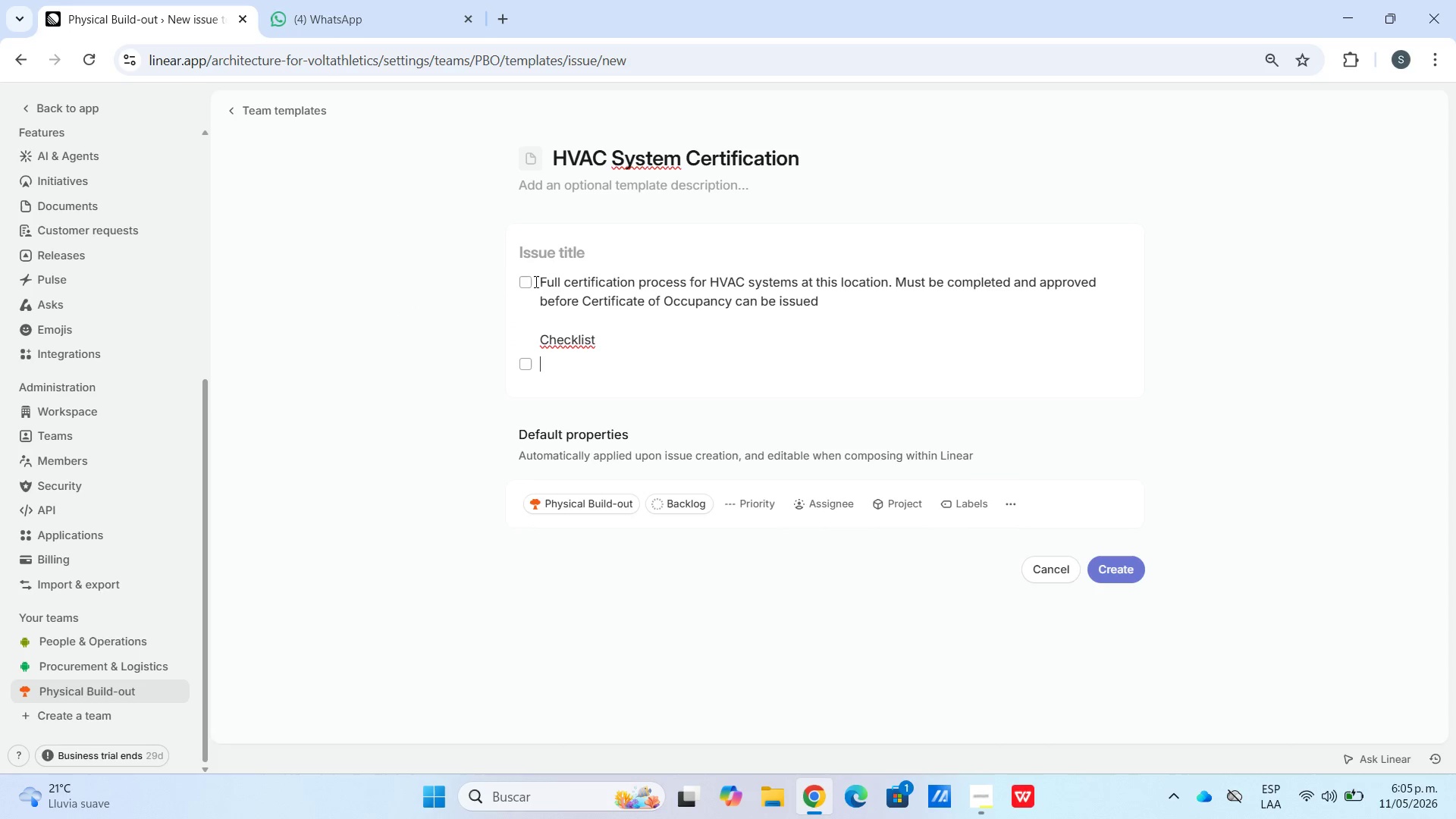 
left_click([535, 281])
 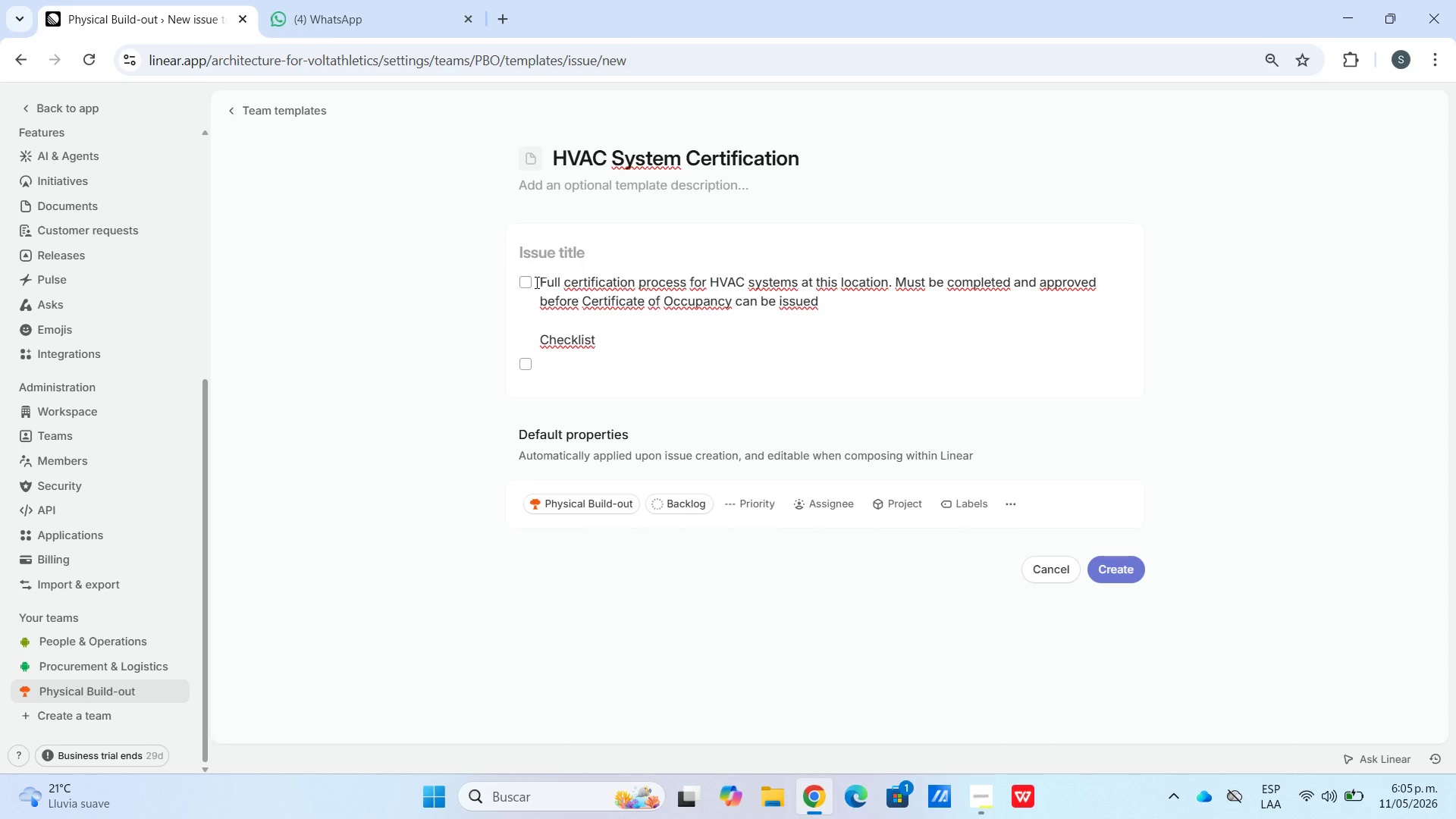 
key(Backspace)
type(Confirm HVAC contrator)
key(Backspace)
key(Backspace)
key(Backspace)
type(ctor license is current and on file)
 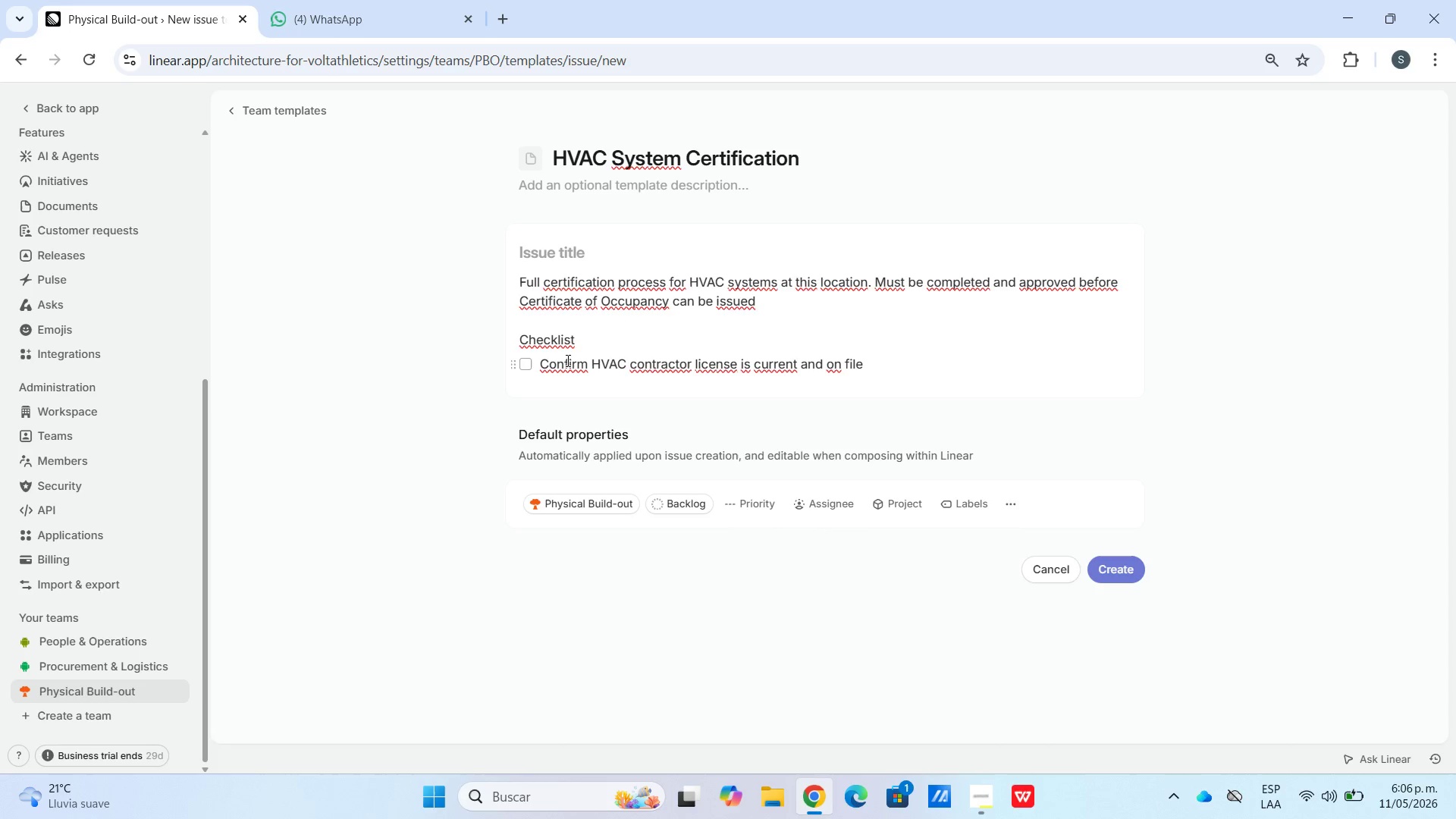 
key(Enter)
 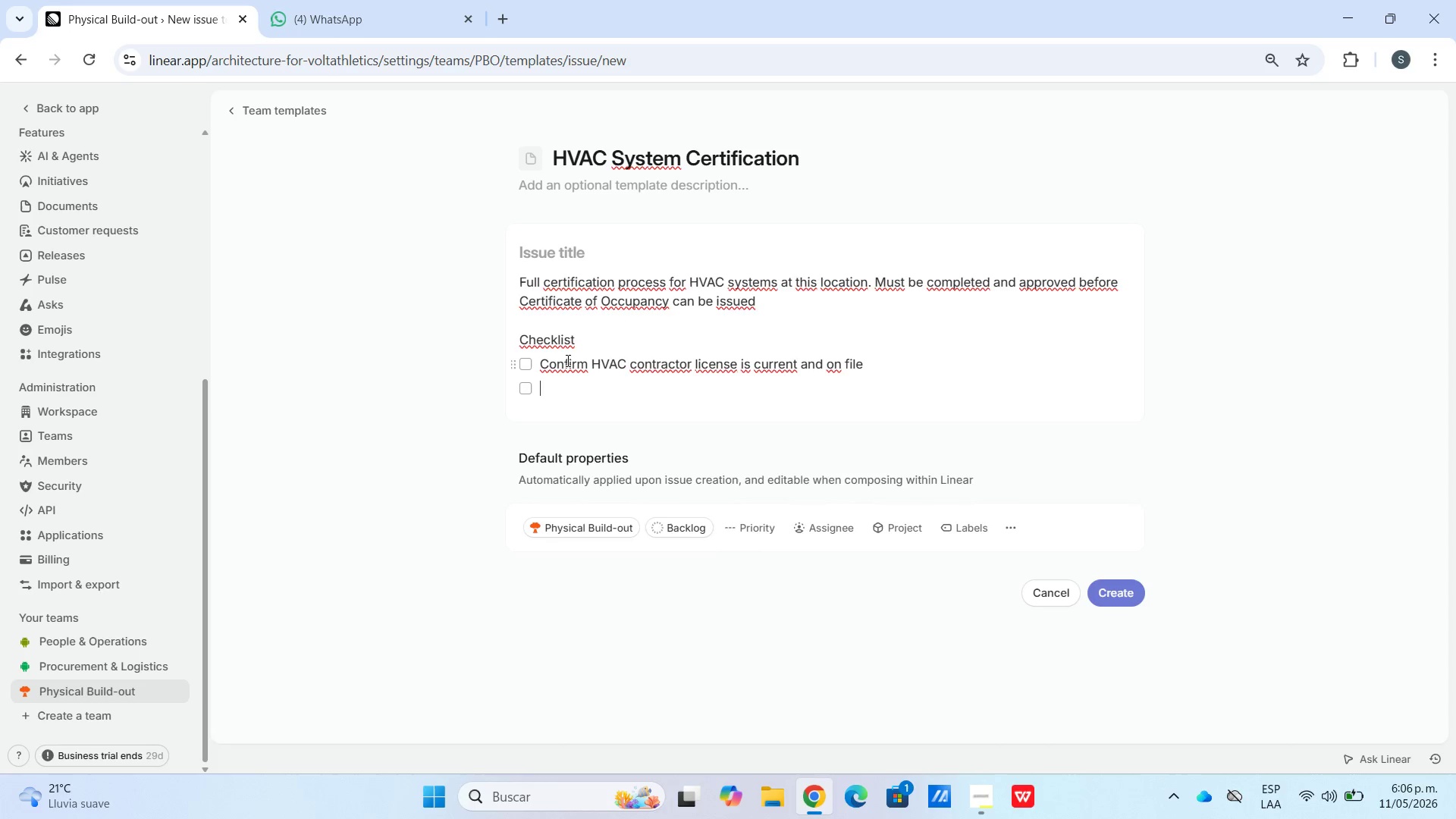 
type(Schedule city inspector site visit *minimum 5 buss)
key(Backspace)
type(iness days notice requier)
key(Backspace)
key(Backspace)
type(red()
 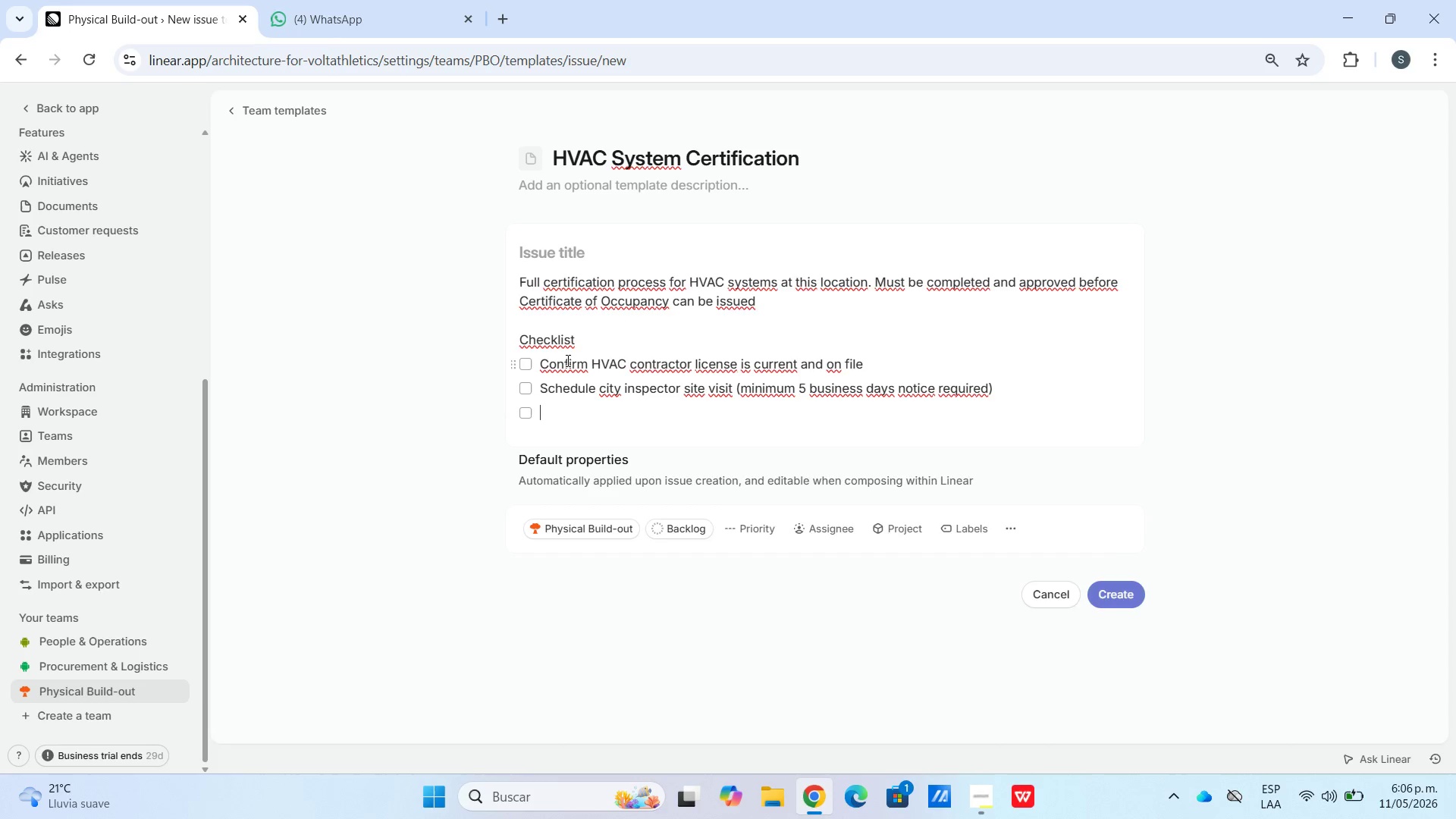 
 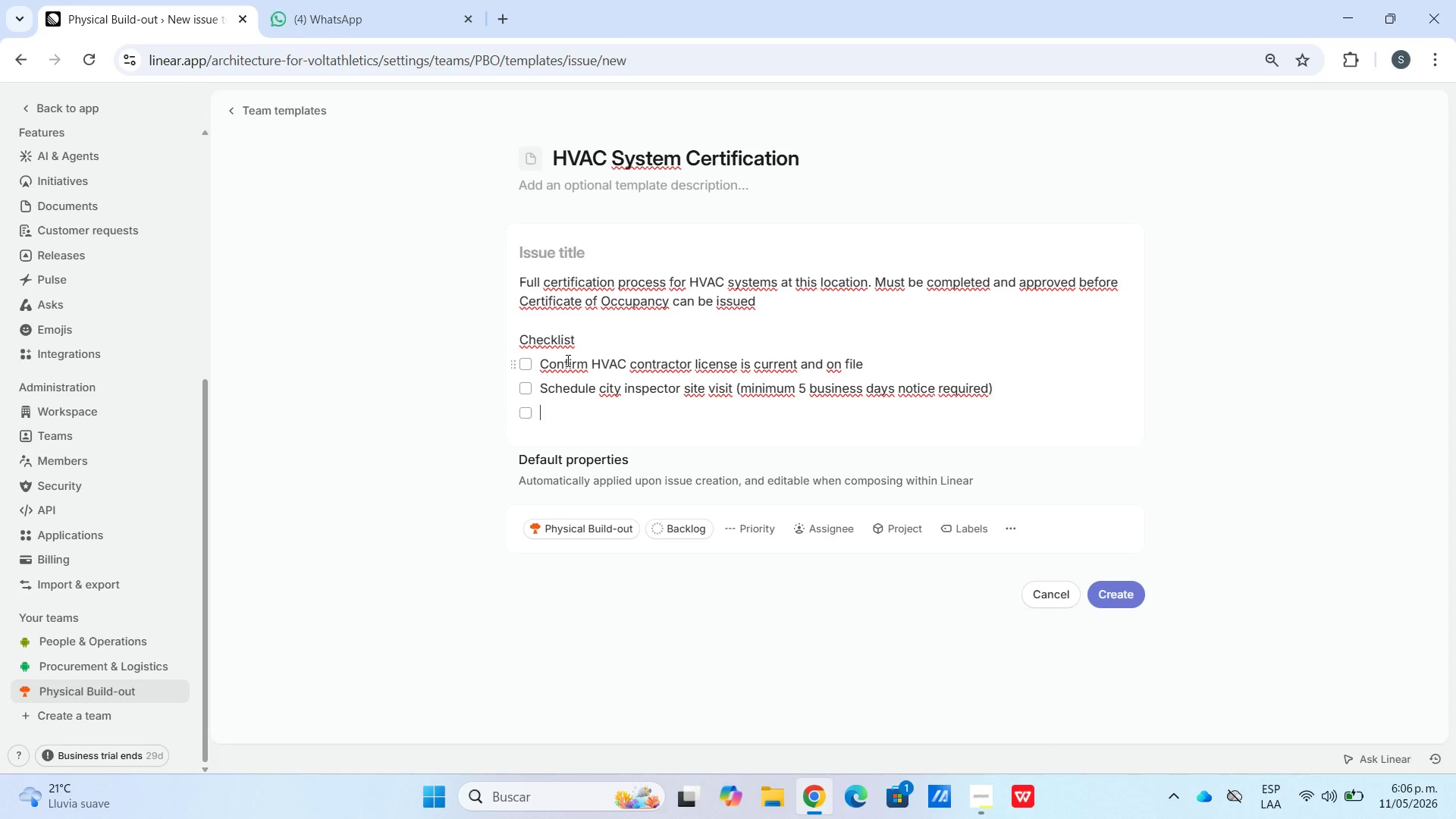 
key(Enter)
 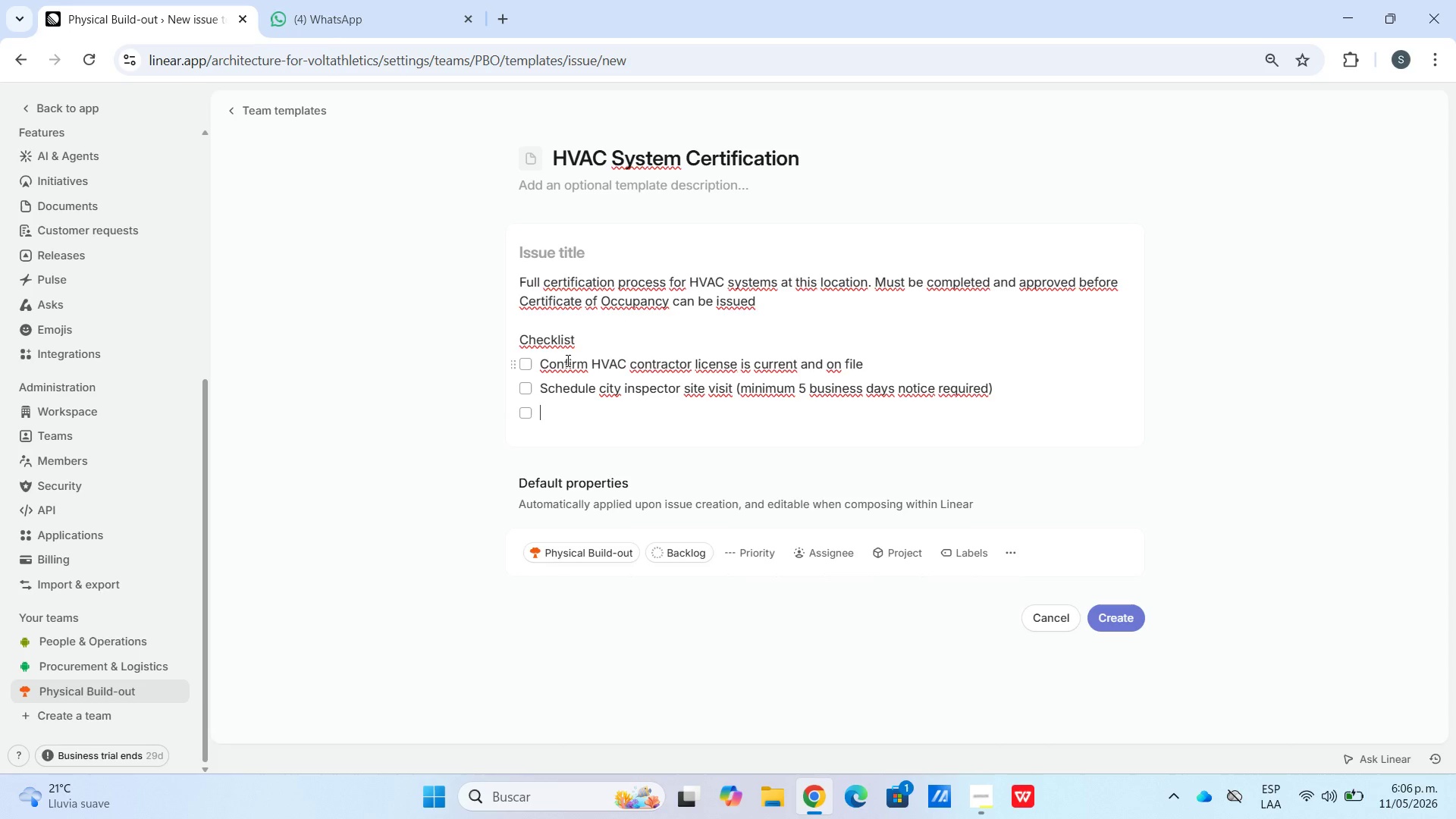 
hold_key(key=ShiftLeft, duration=0.55)
 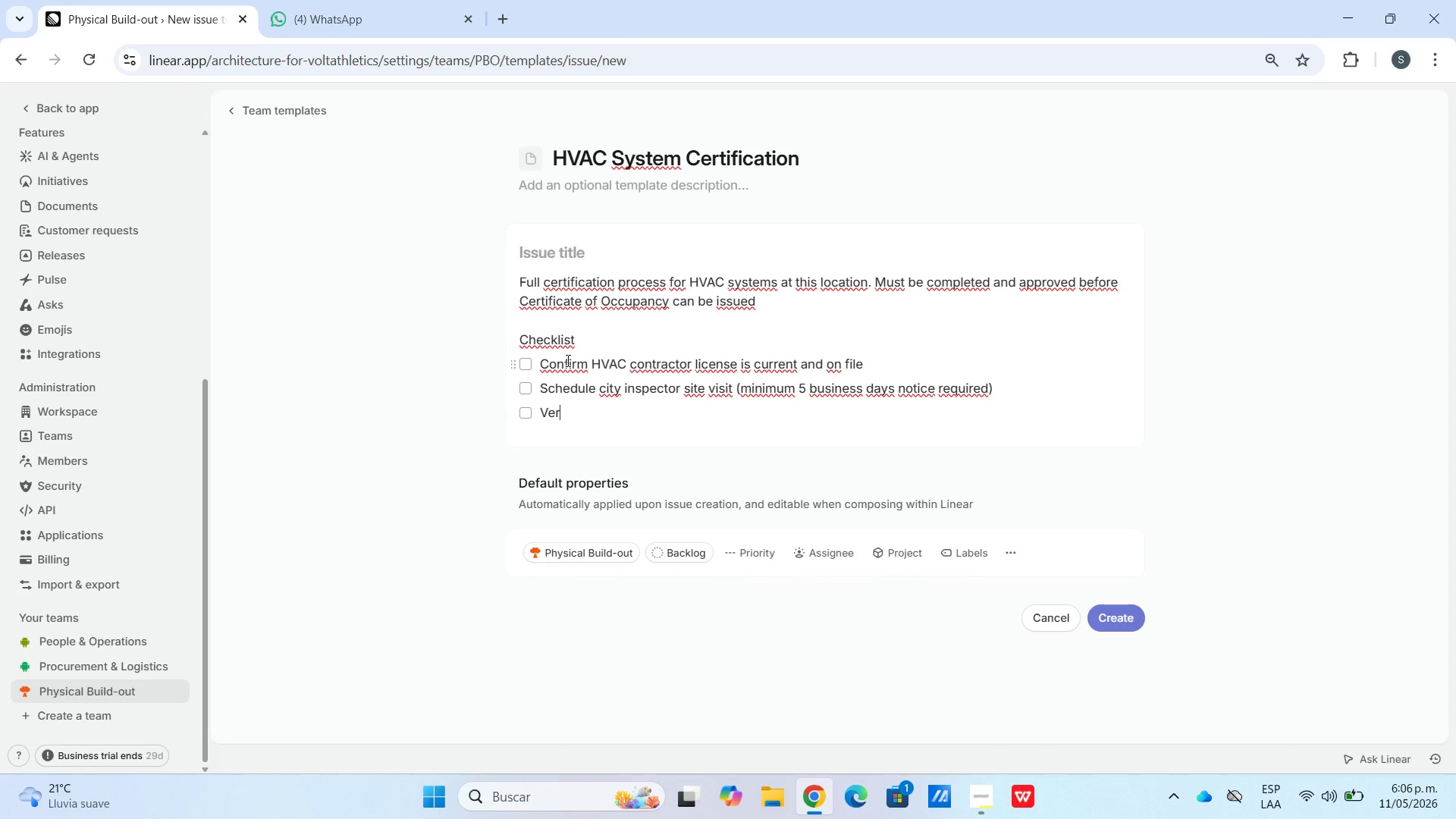 